 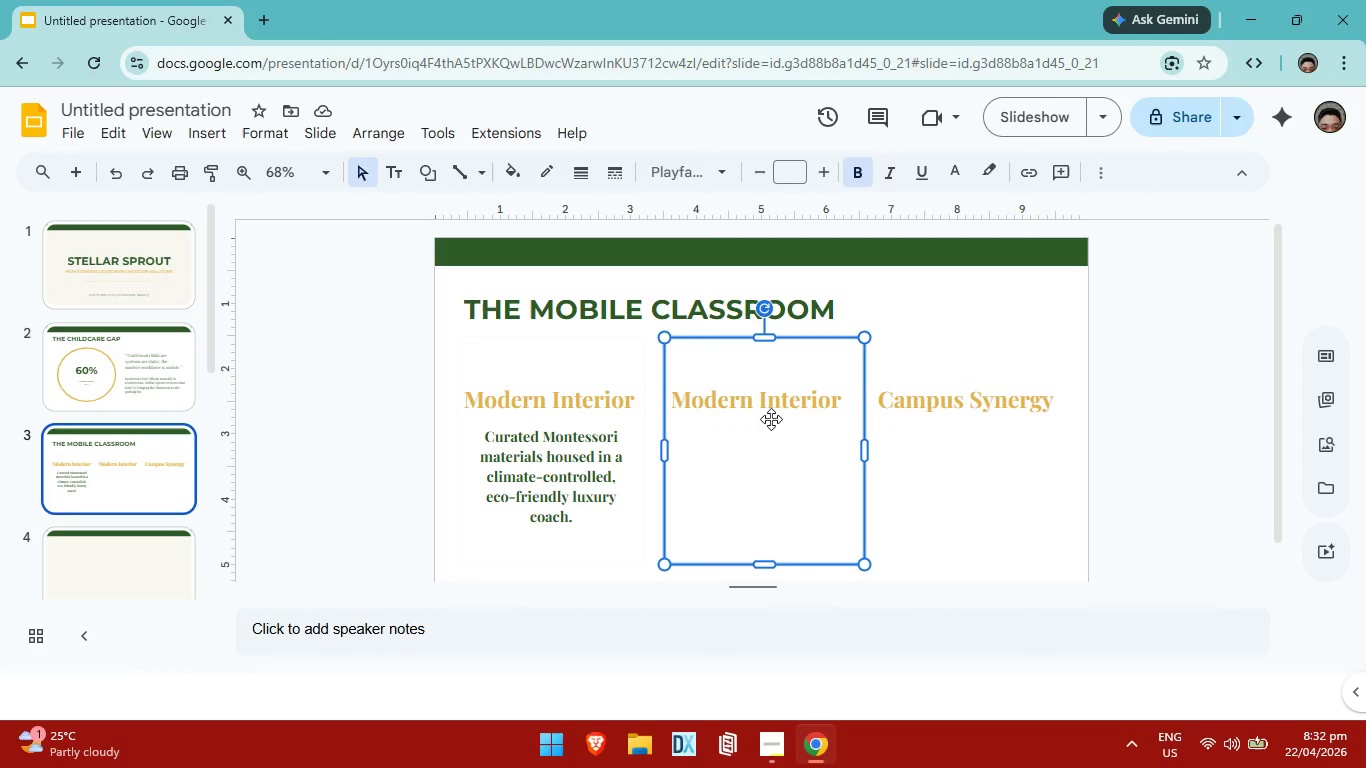 
left_click([837, 424])
 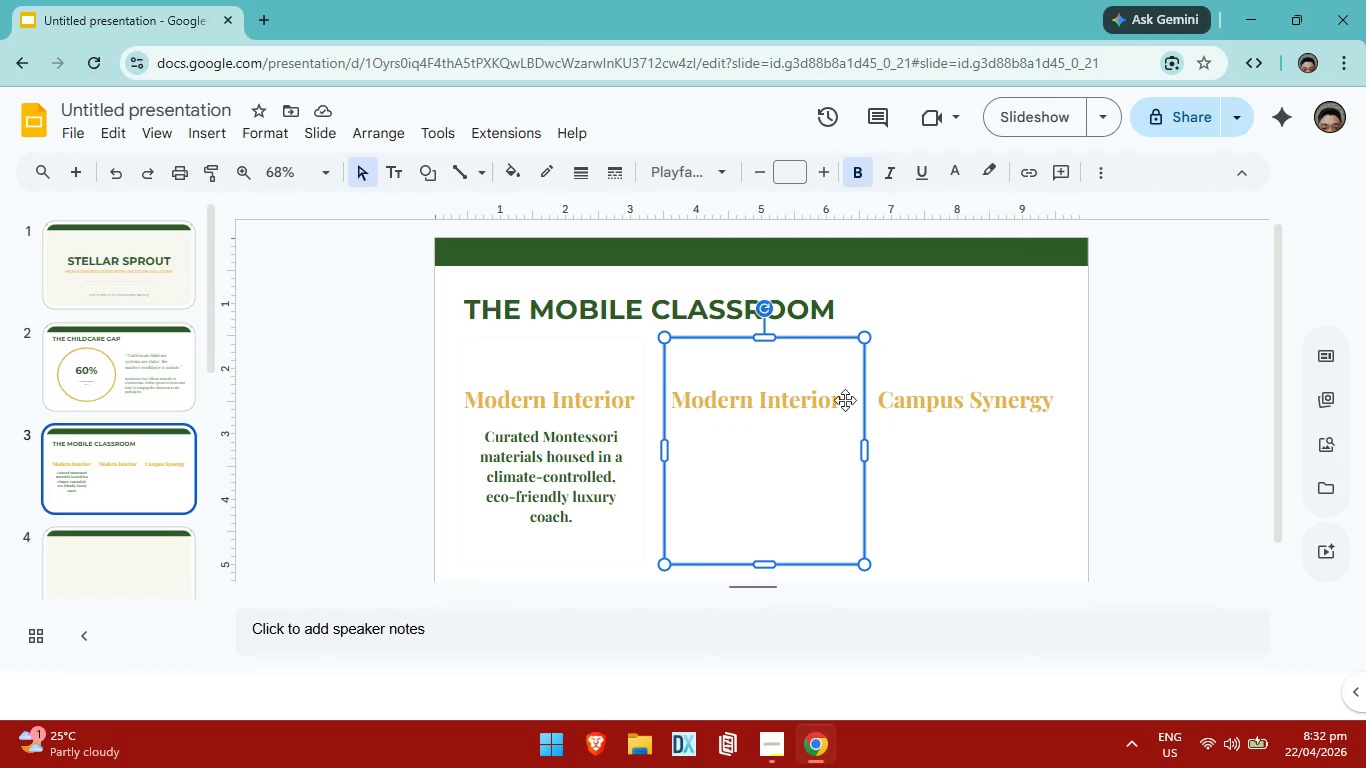 
double_click([837, 400])
 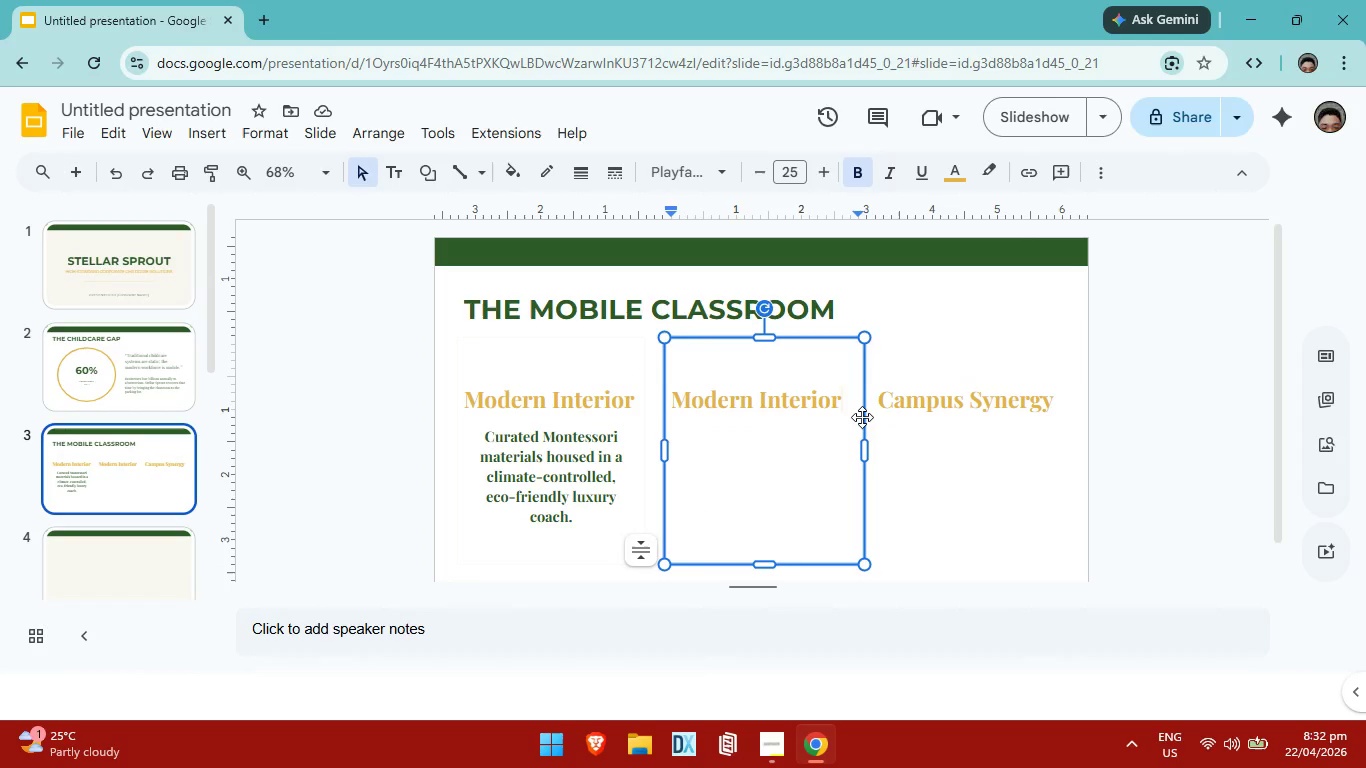 
key(Backspace)
key(Backspace)
key(Backspace)
key(Backspace)
key(Backspace)
key(Backspace)
key(Backspace)
key(Backspace)
key(Backspace)
key(Backspace)
key(Backspace)
key(Backspace)
key(Backspace)
key(Backspace)
key(Backspace)
type(TO)
key(Backspace)
type(op )
key(Backspace)
type(-Tier Faculty)
 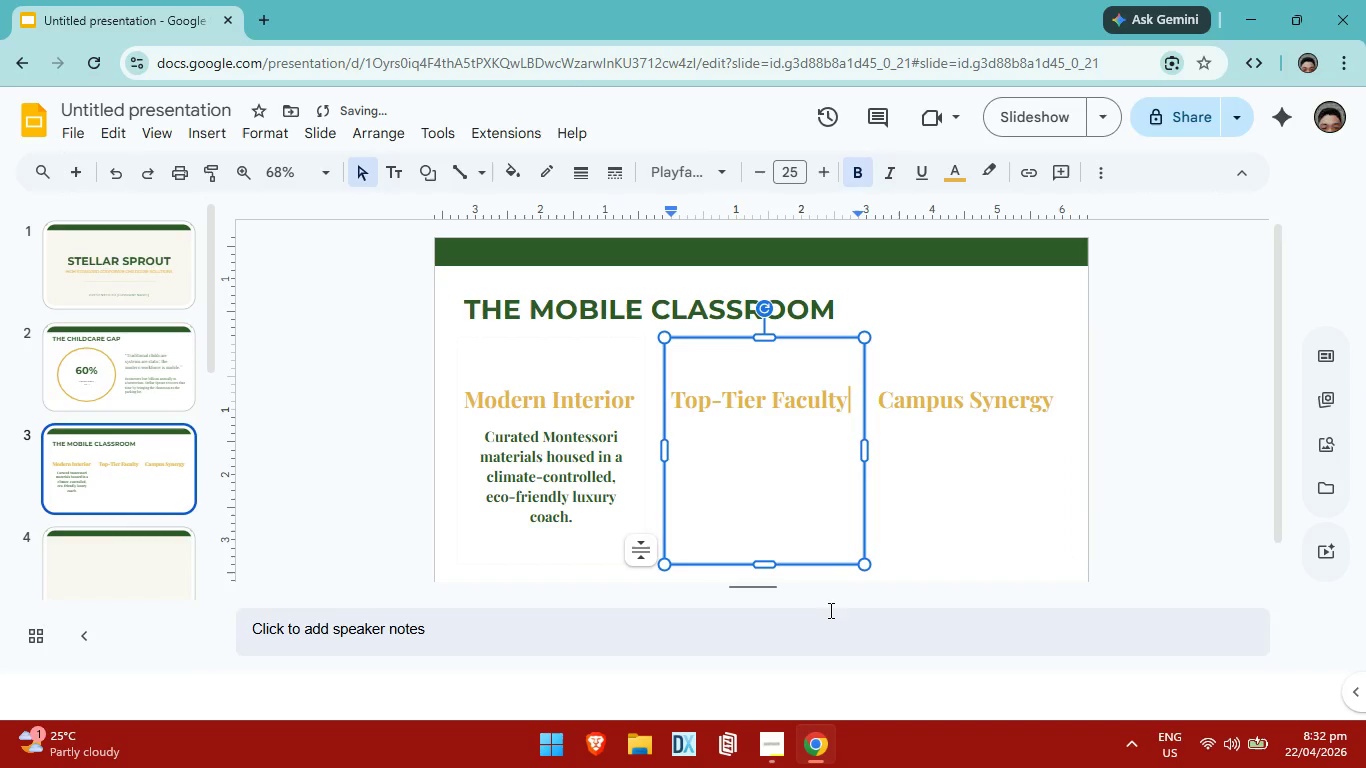 
left_click([1169, 510])
 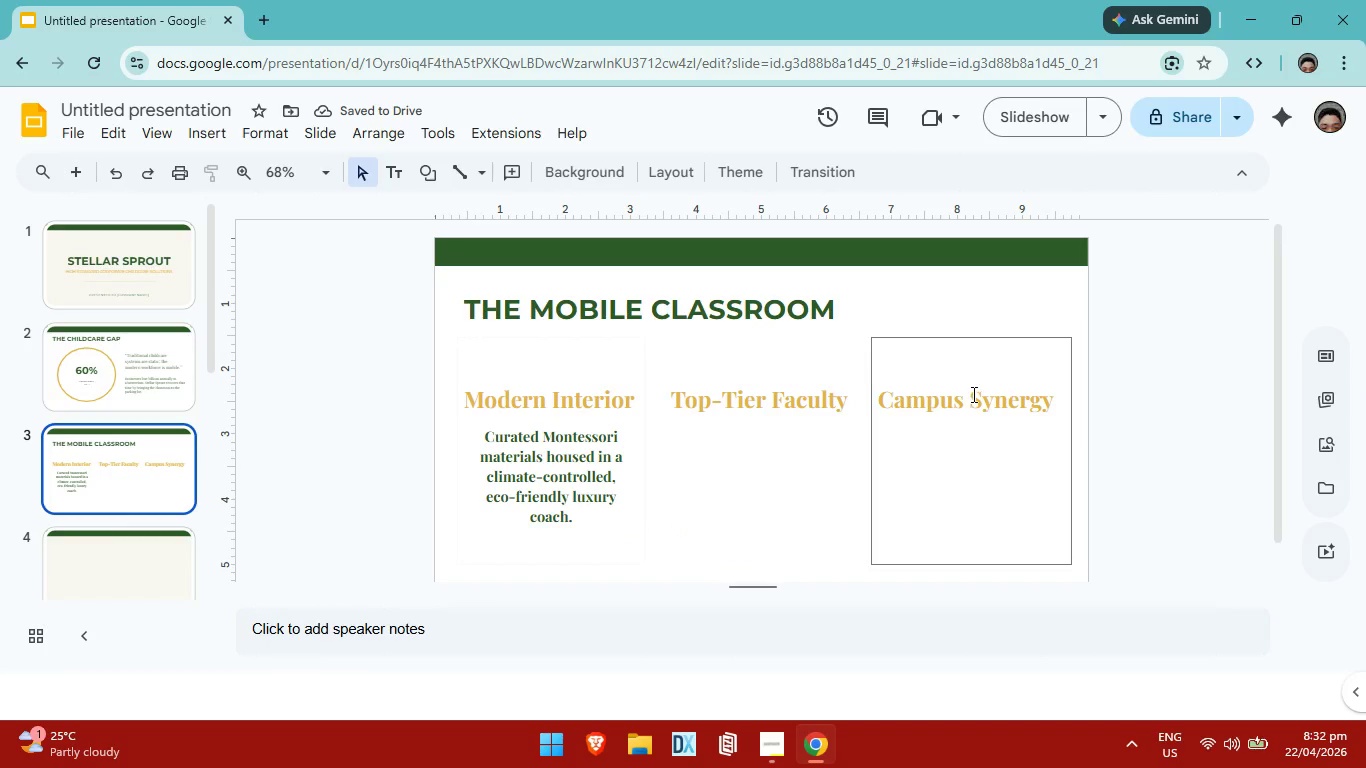 
left_click([972, 394])
 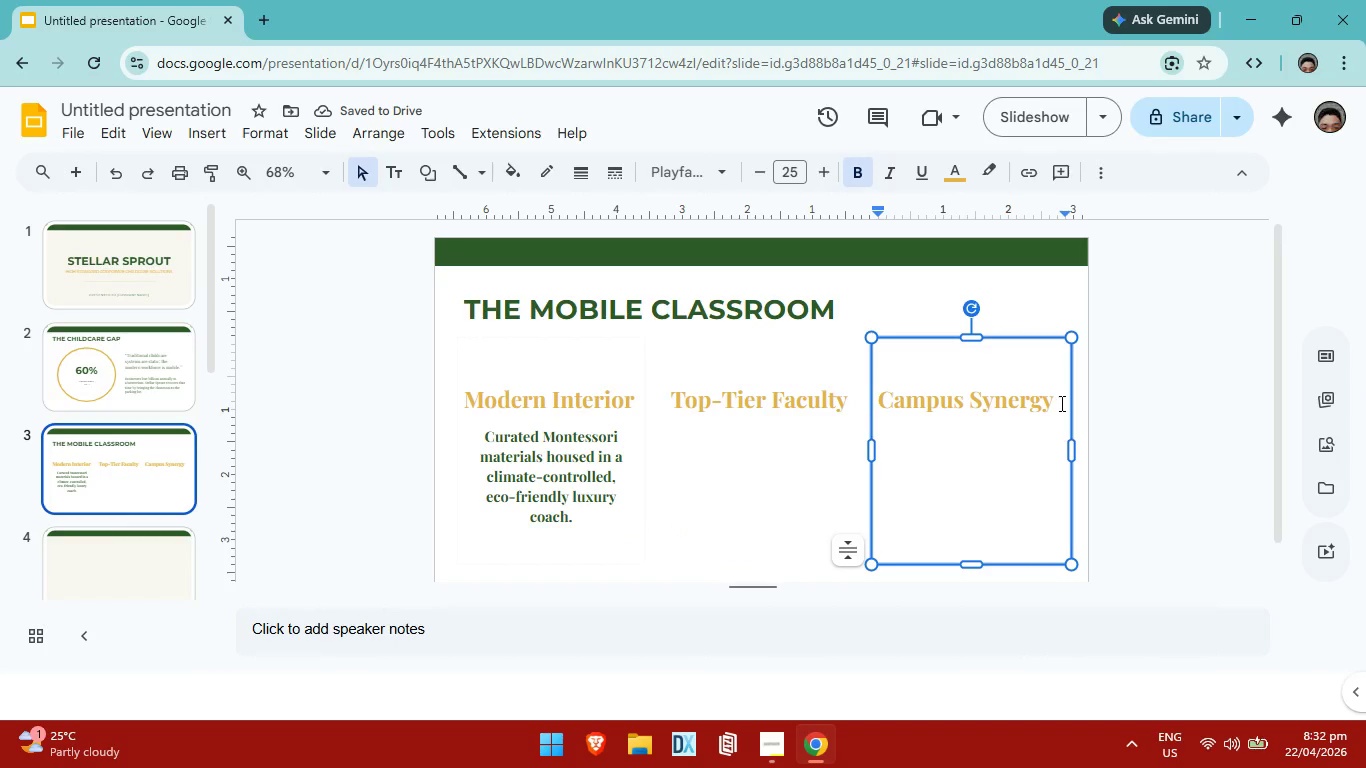 
left_click([1060, 403])
 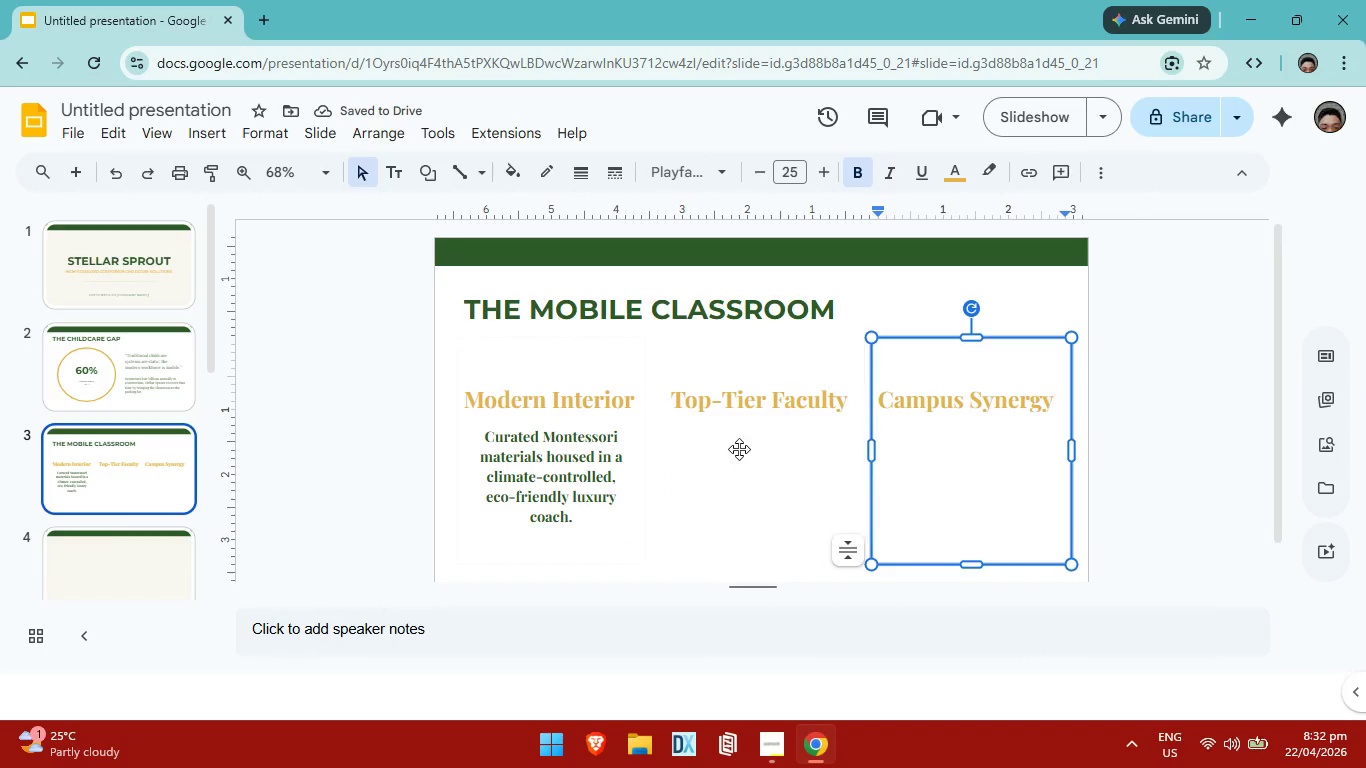 
left_click([739, 449])
 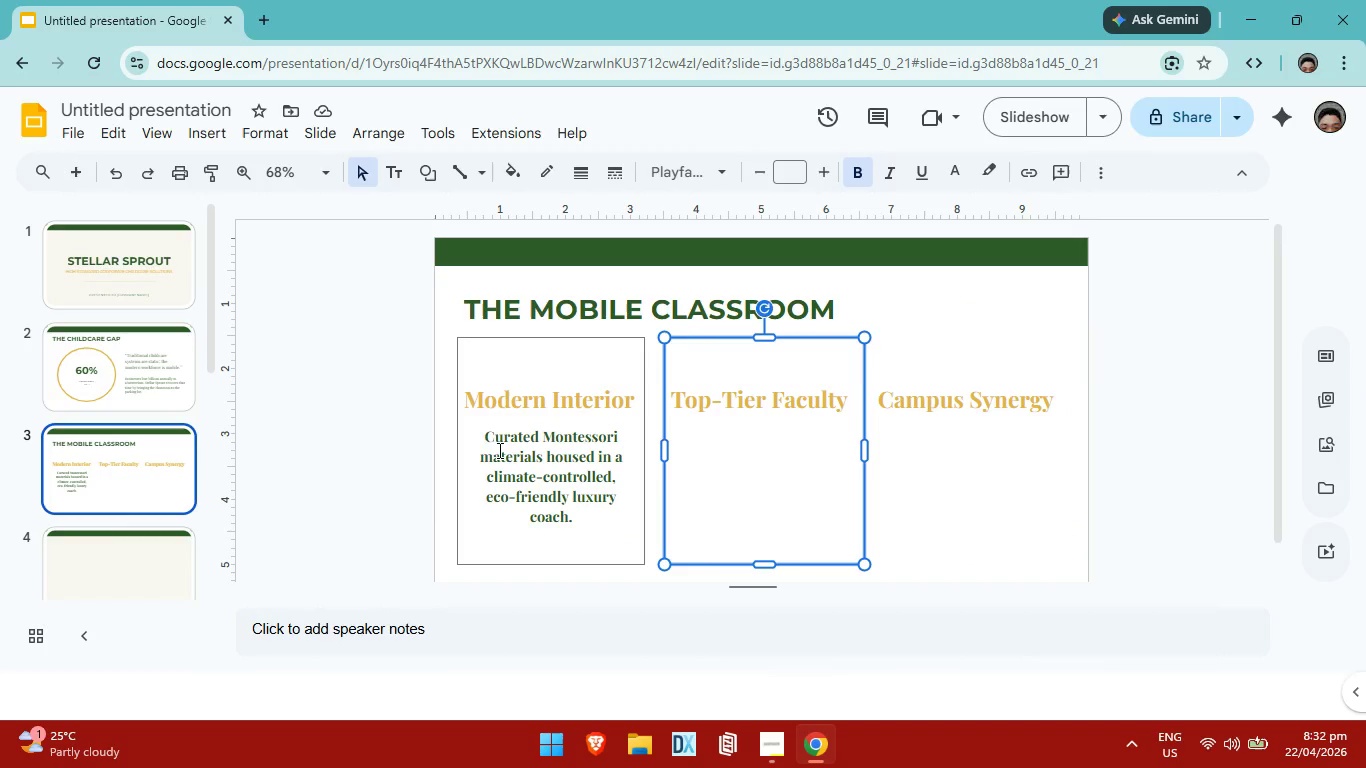 
left_click_drag(start_coordinate=[484, 443], to_coordinate=[580, 531])
 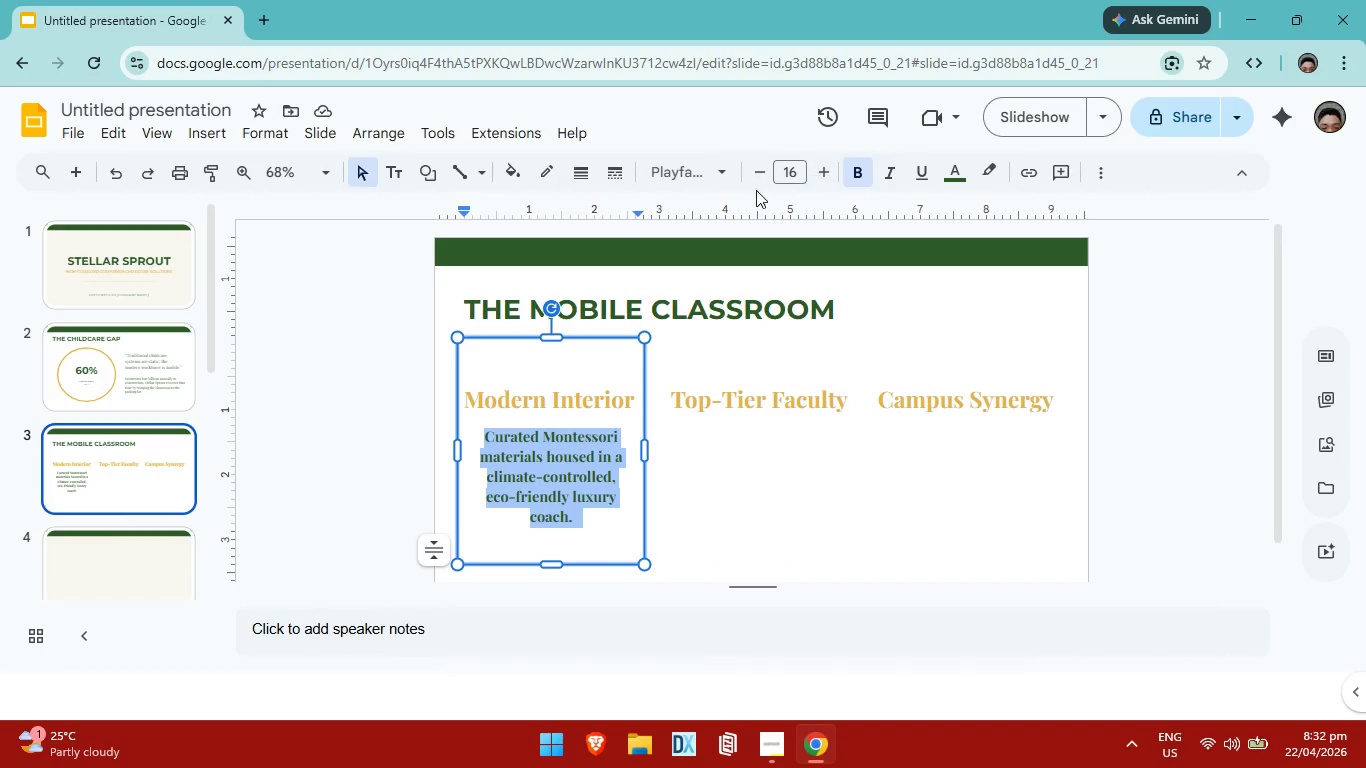 
left_click([760, 178])
 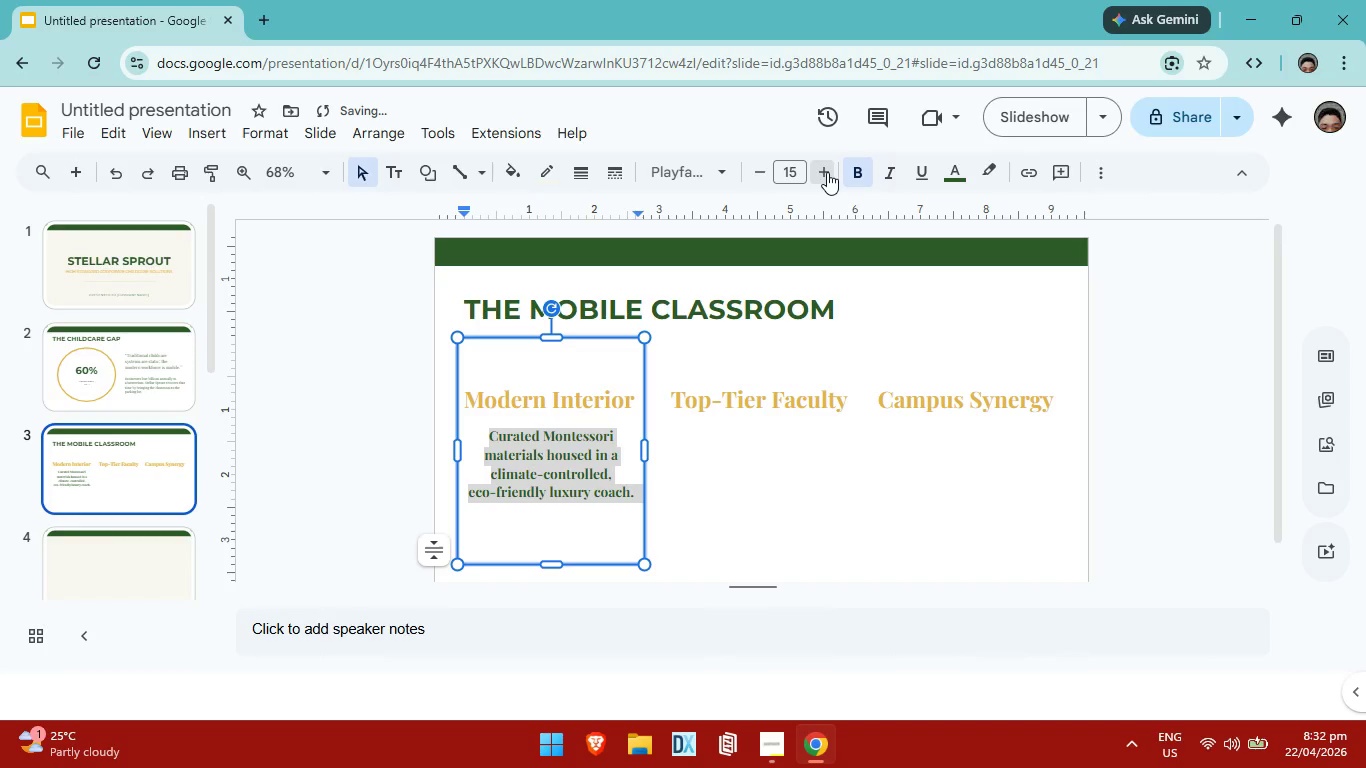 
left_click([1109, 167])
 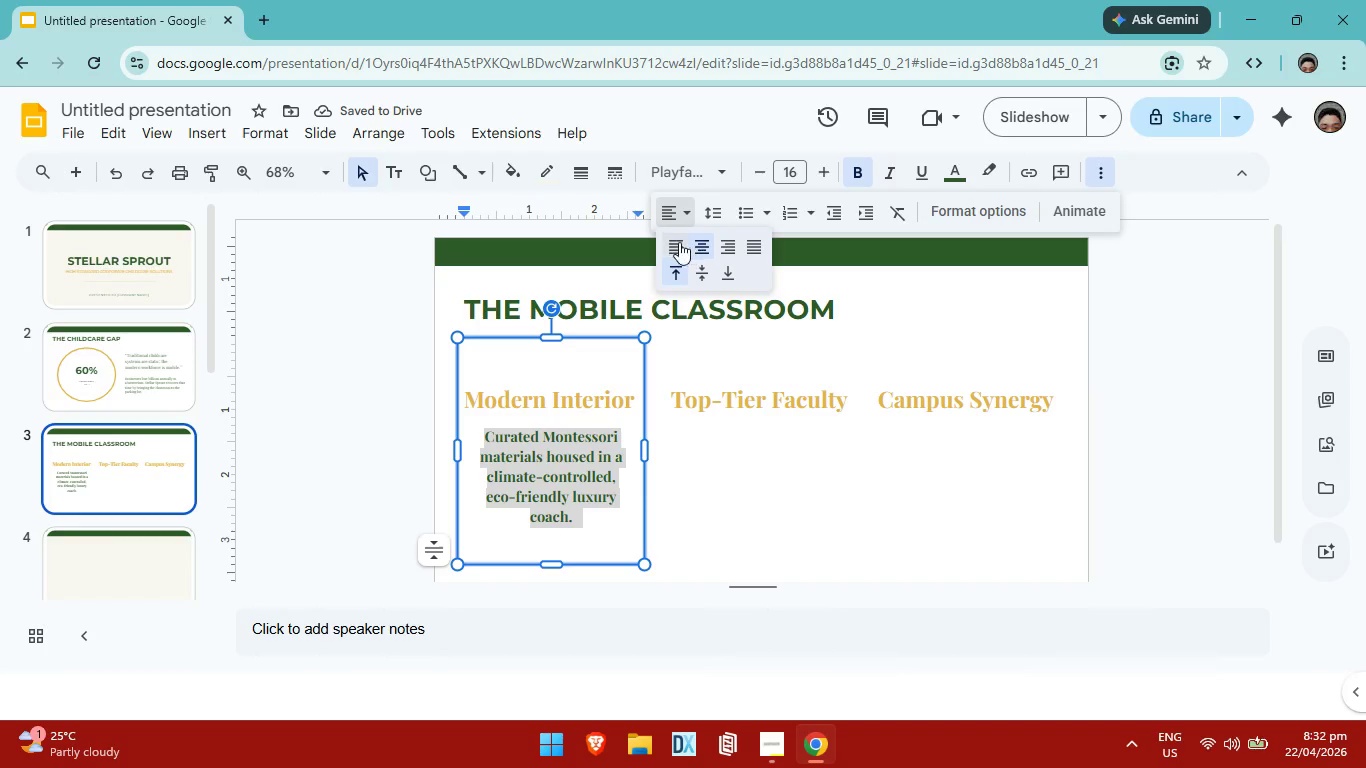 
left_click([679, 242])
 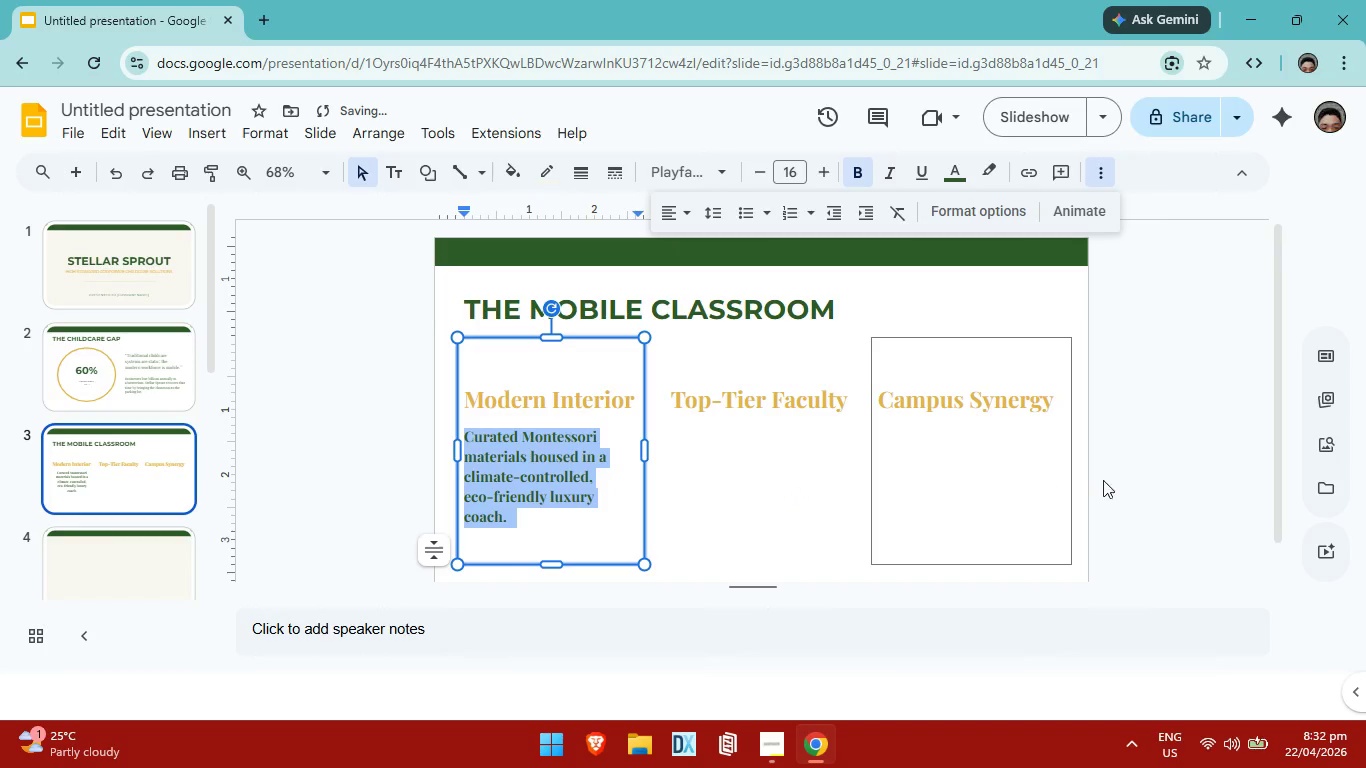 
left_click([1195, 464])
 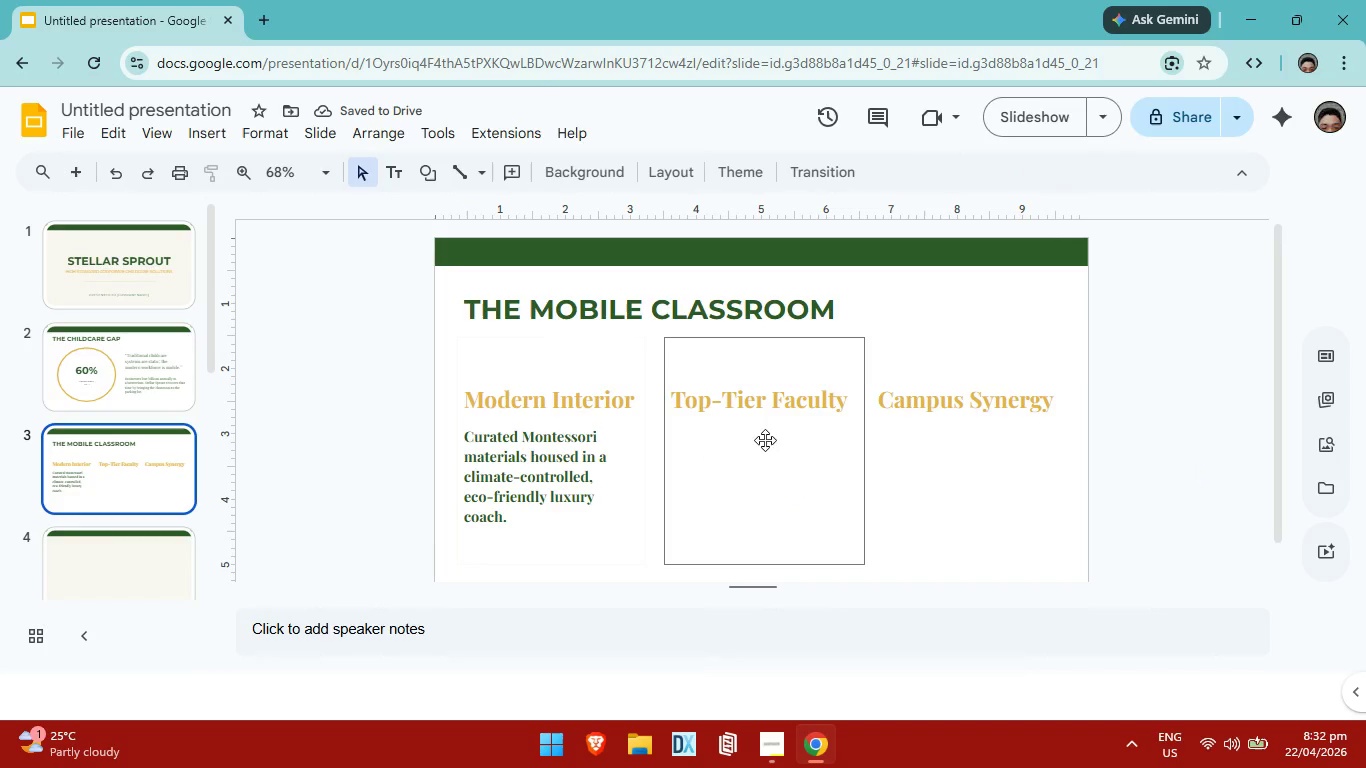 
left_click([709, 491])
 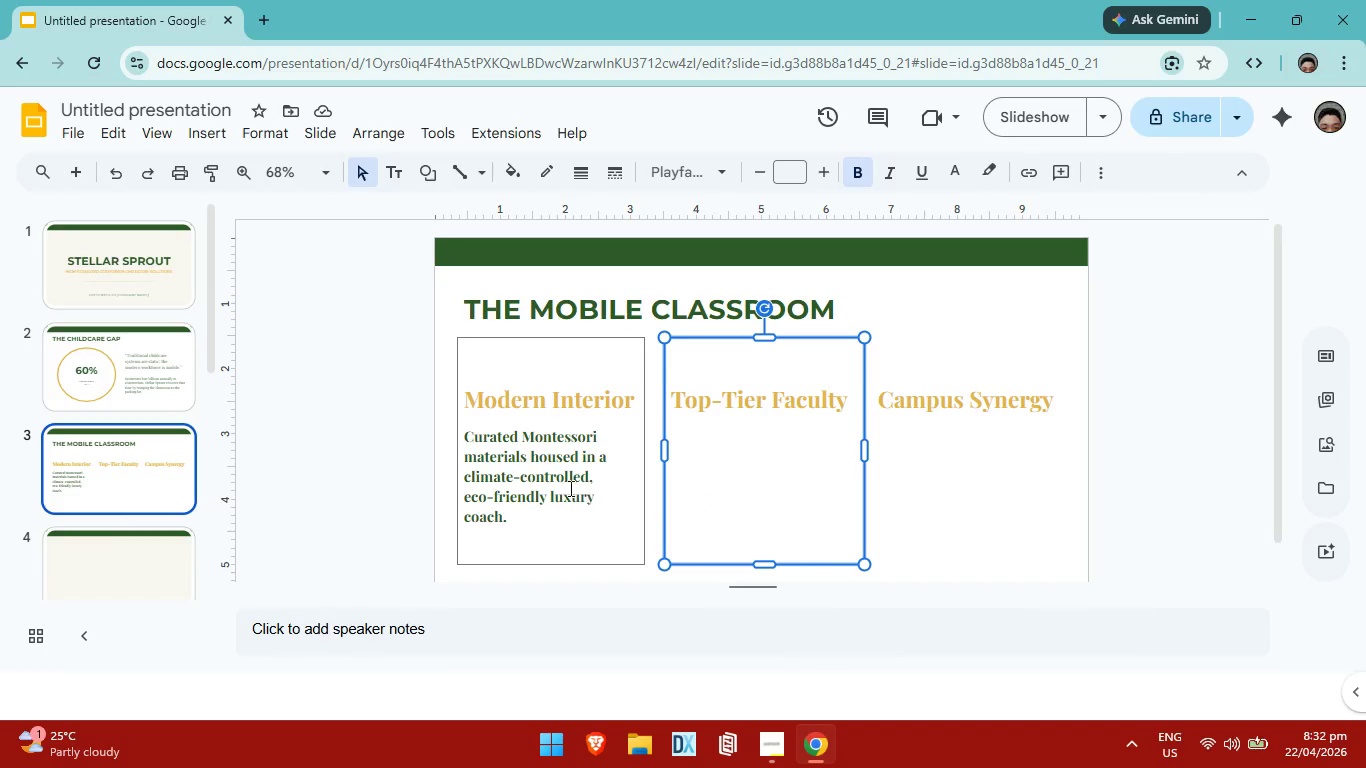 
left_click([561, 486])
 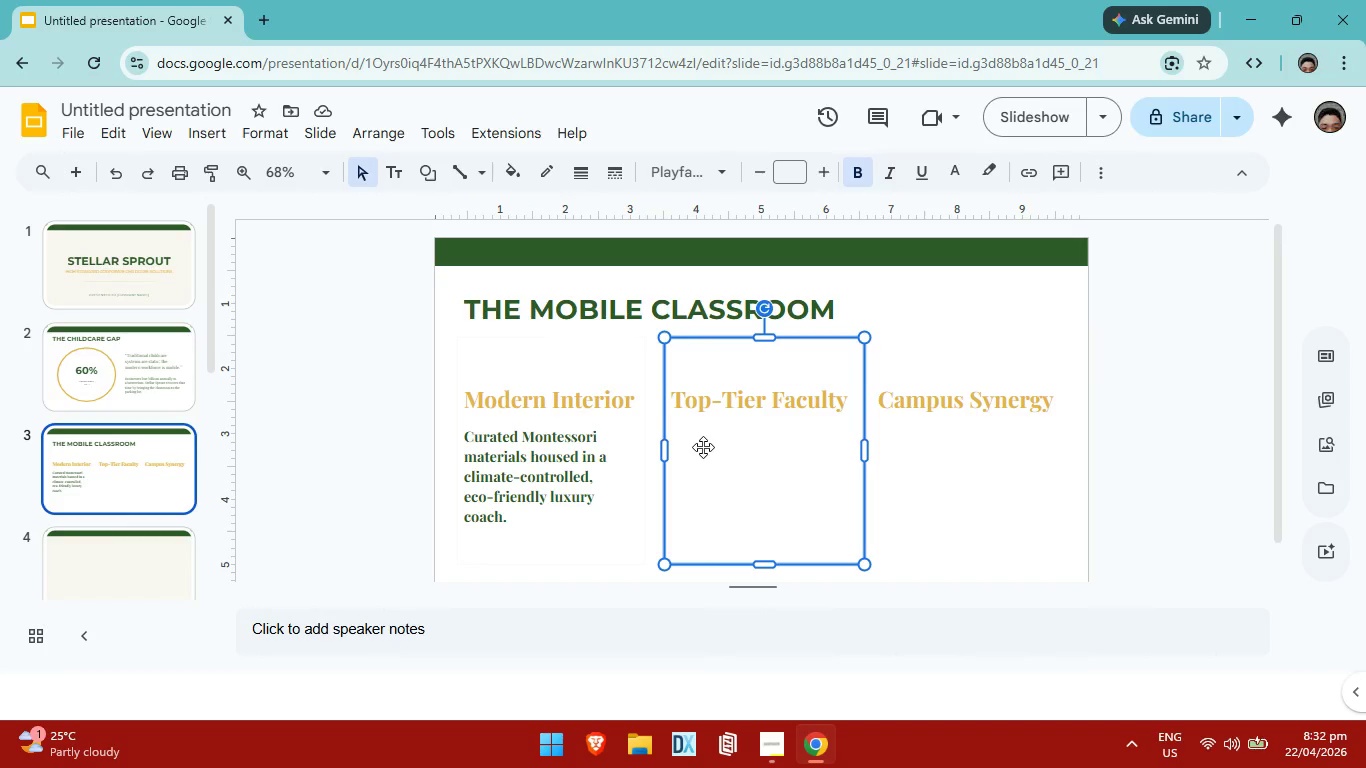 
double_click([703, 445])
 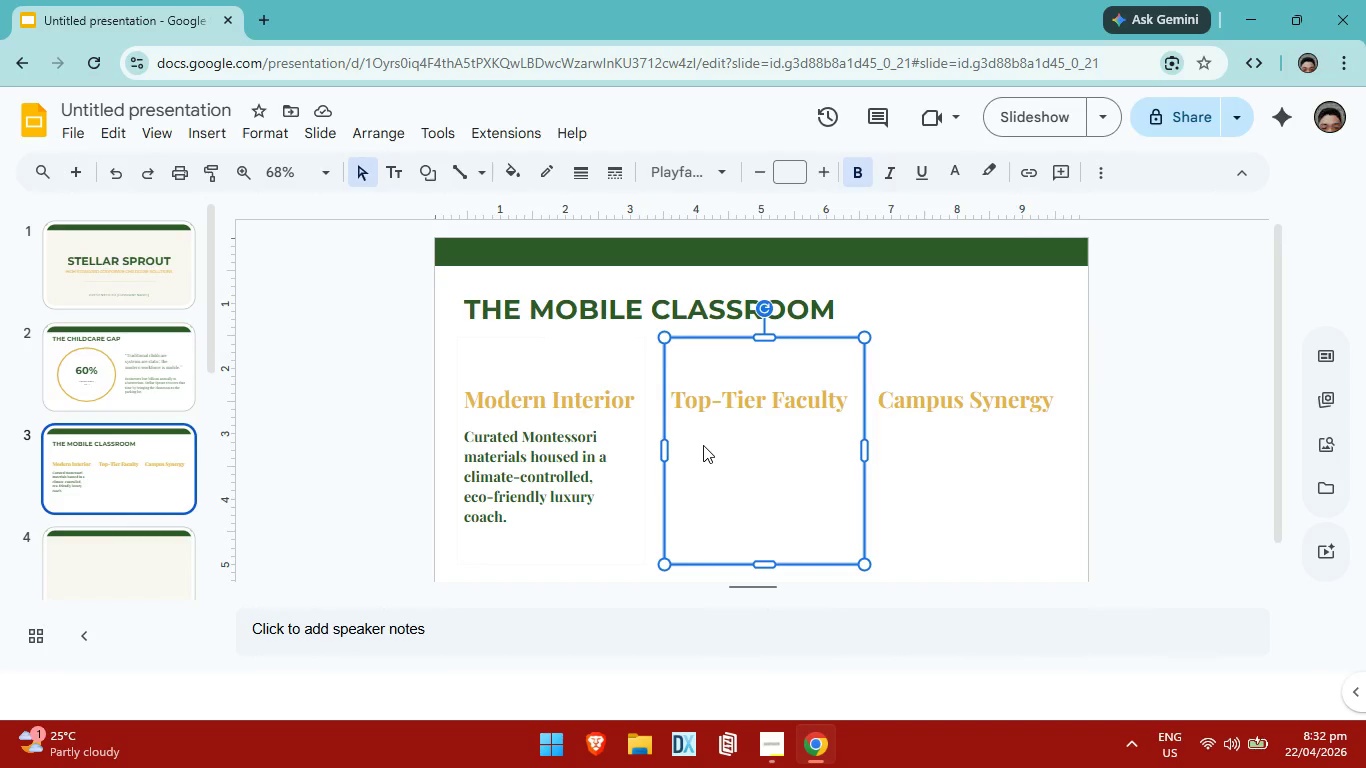 
triple_click([703, 445])
 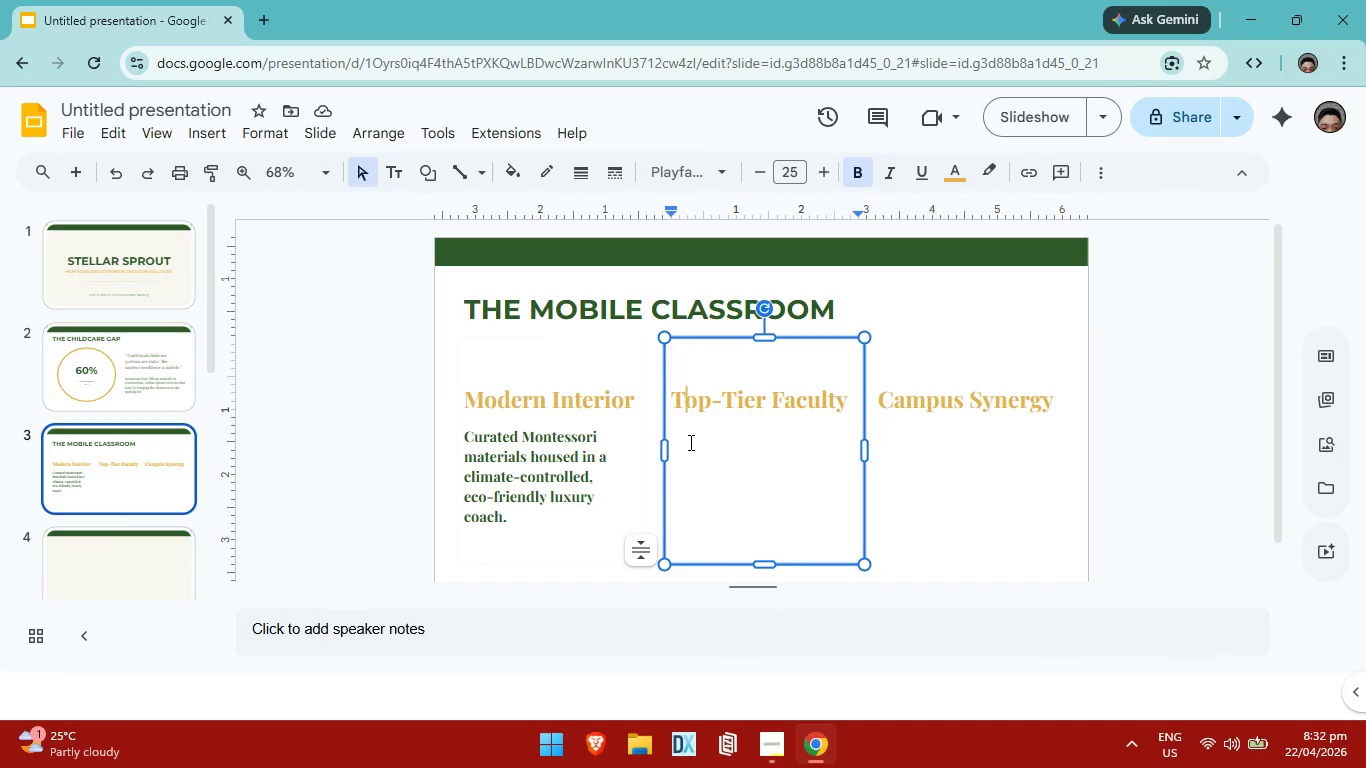 
left_click([689, 442])
 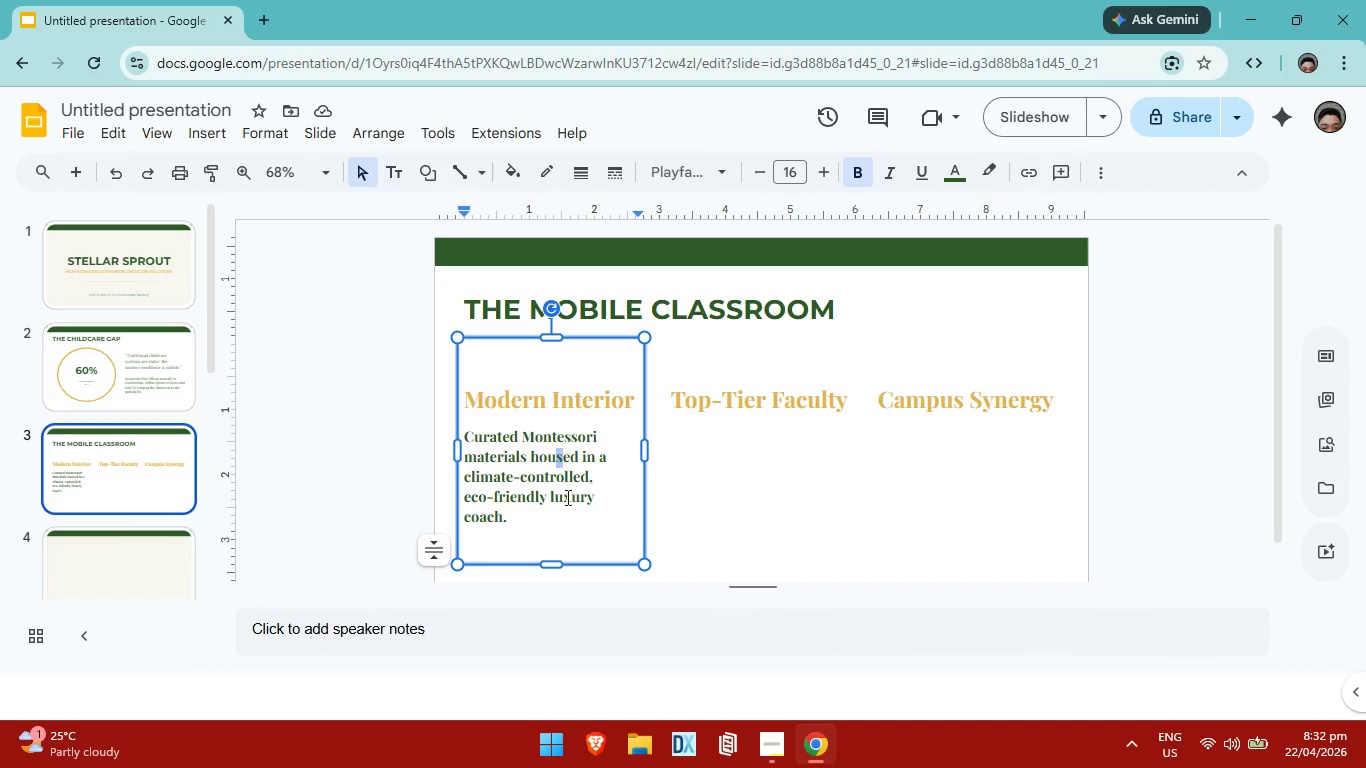 
left_click([512, 539])
 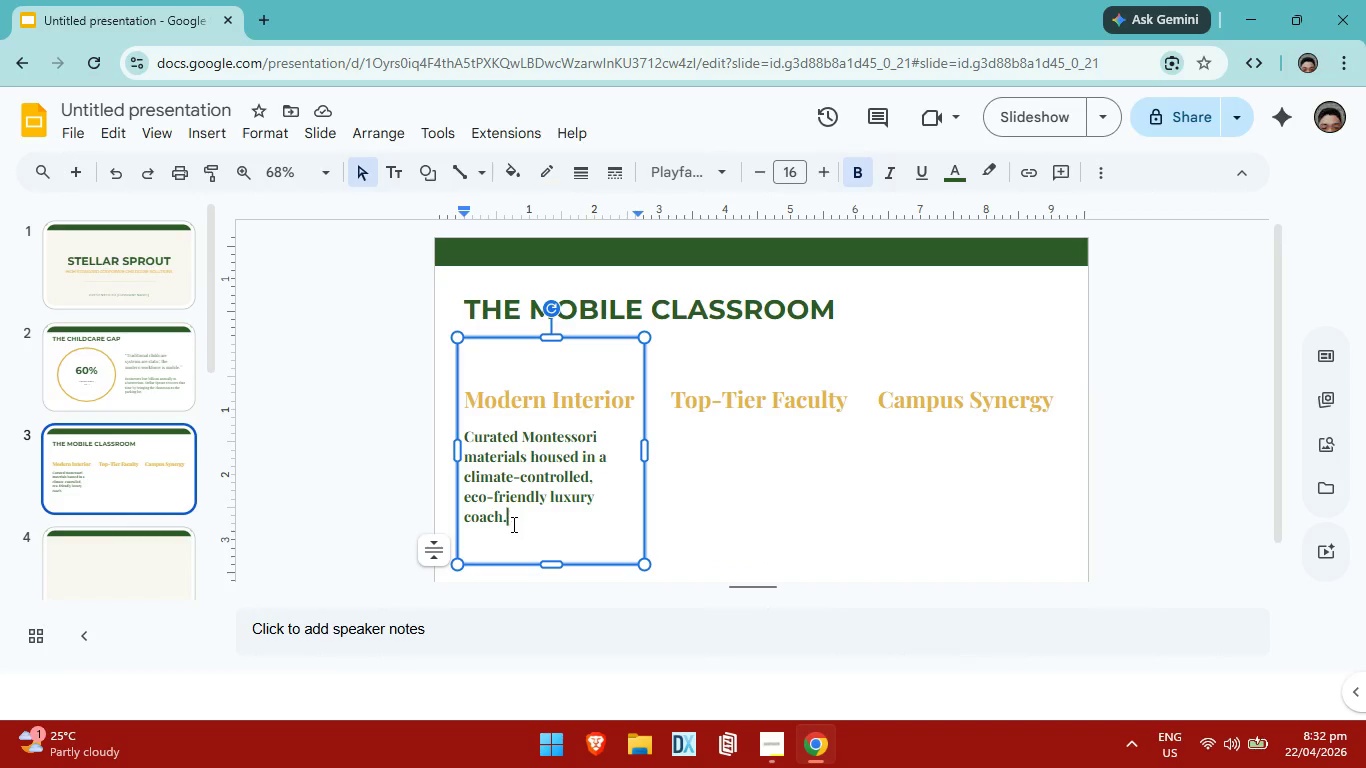 
left_click_drag(start_coordinate=[512, 524], to_coordinate=[462, 440])
 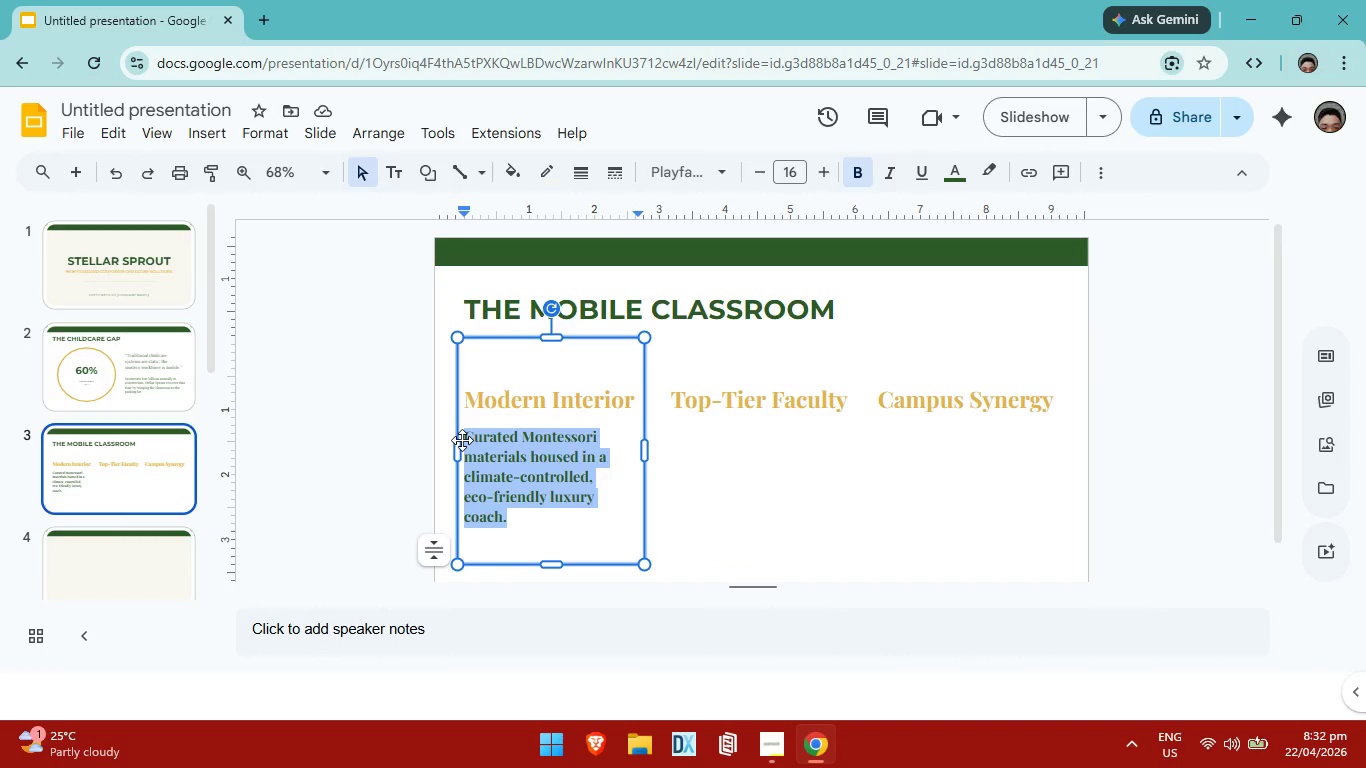 
key(Control+C)
 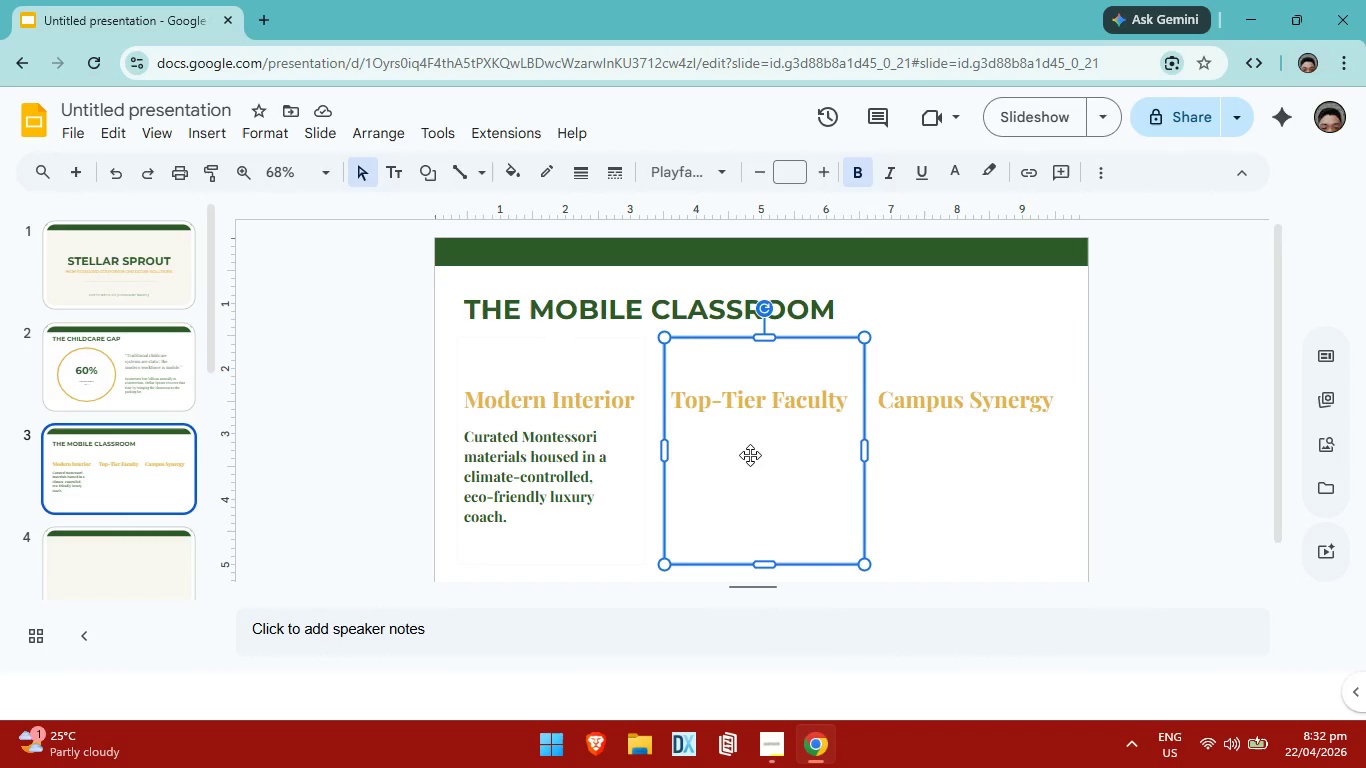 
hold_key(key=ControlLeft, duration=0.41)
 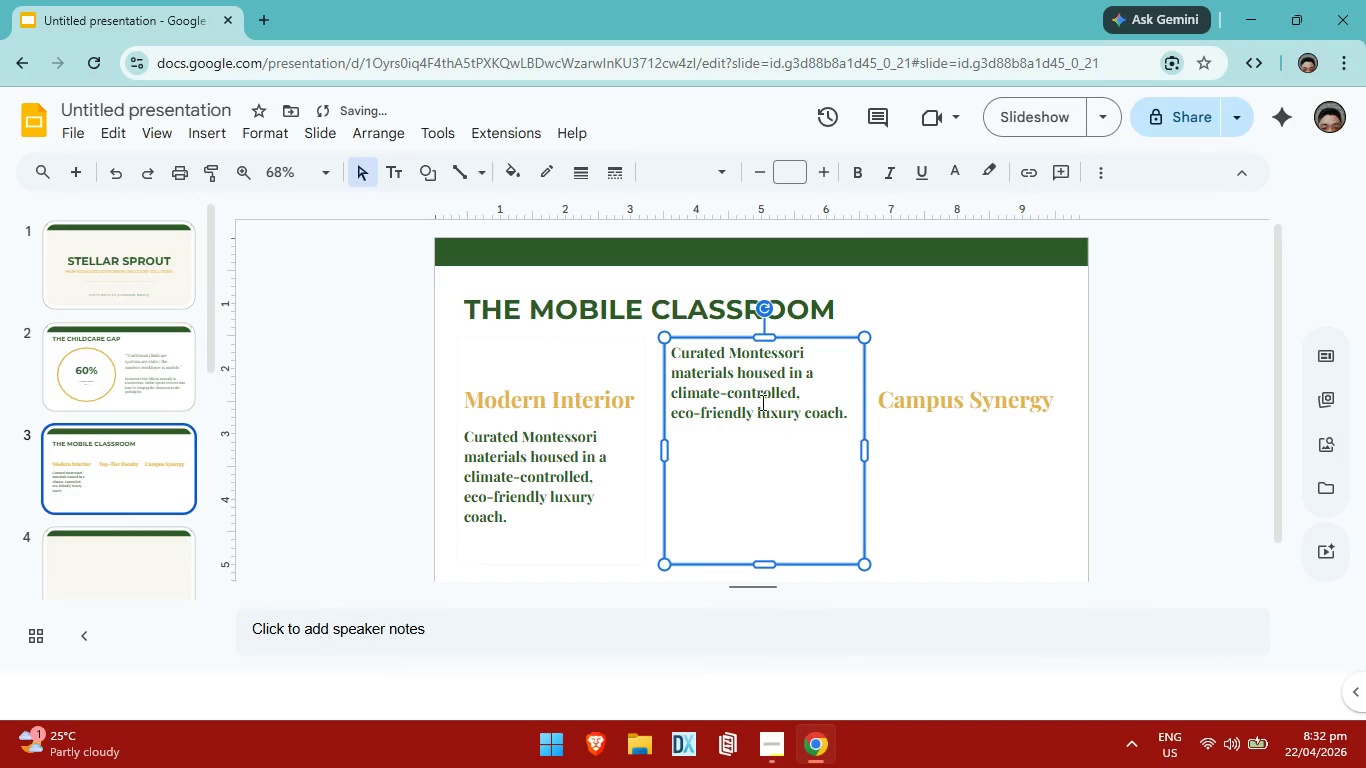 
hold_key(key=V, duration=7.89)
 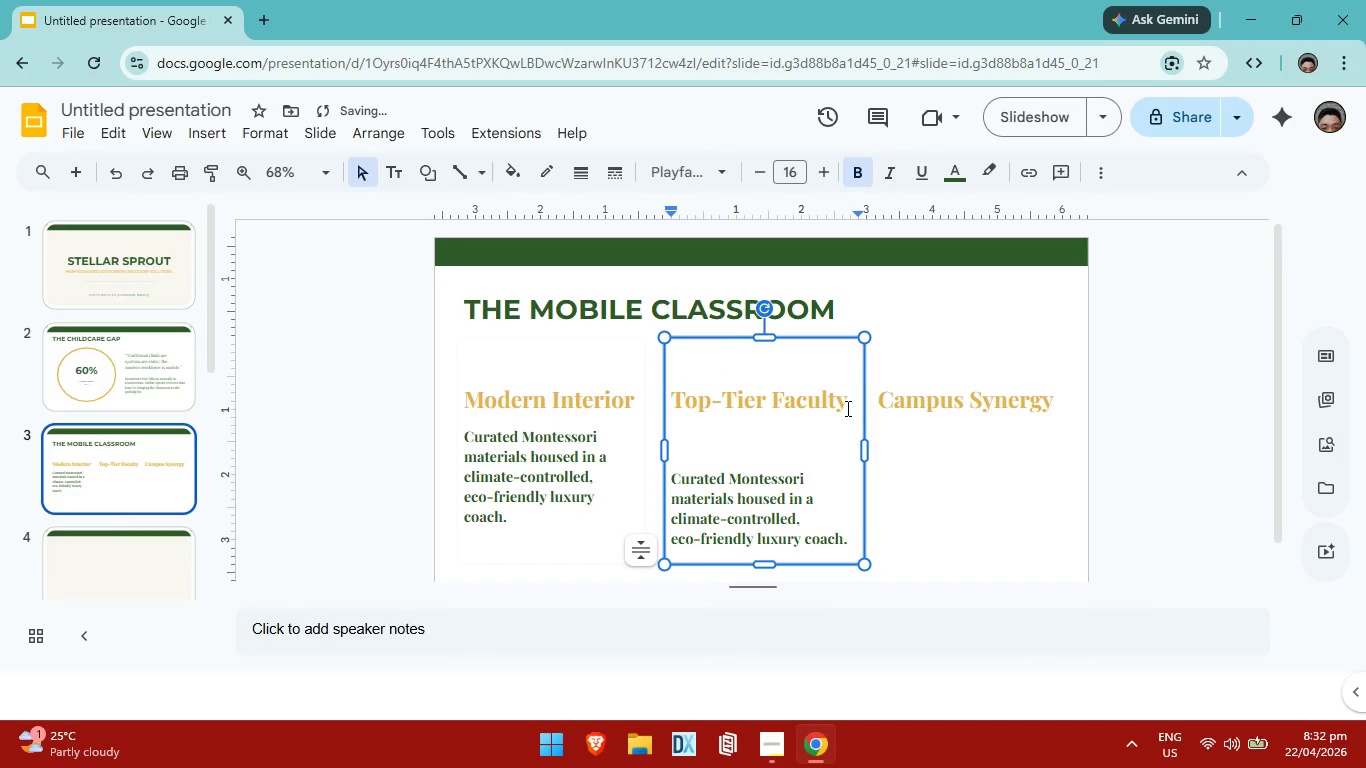 
key(Control+Z)
 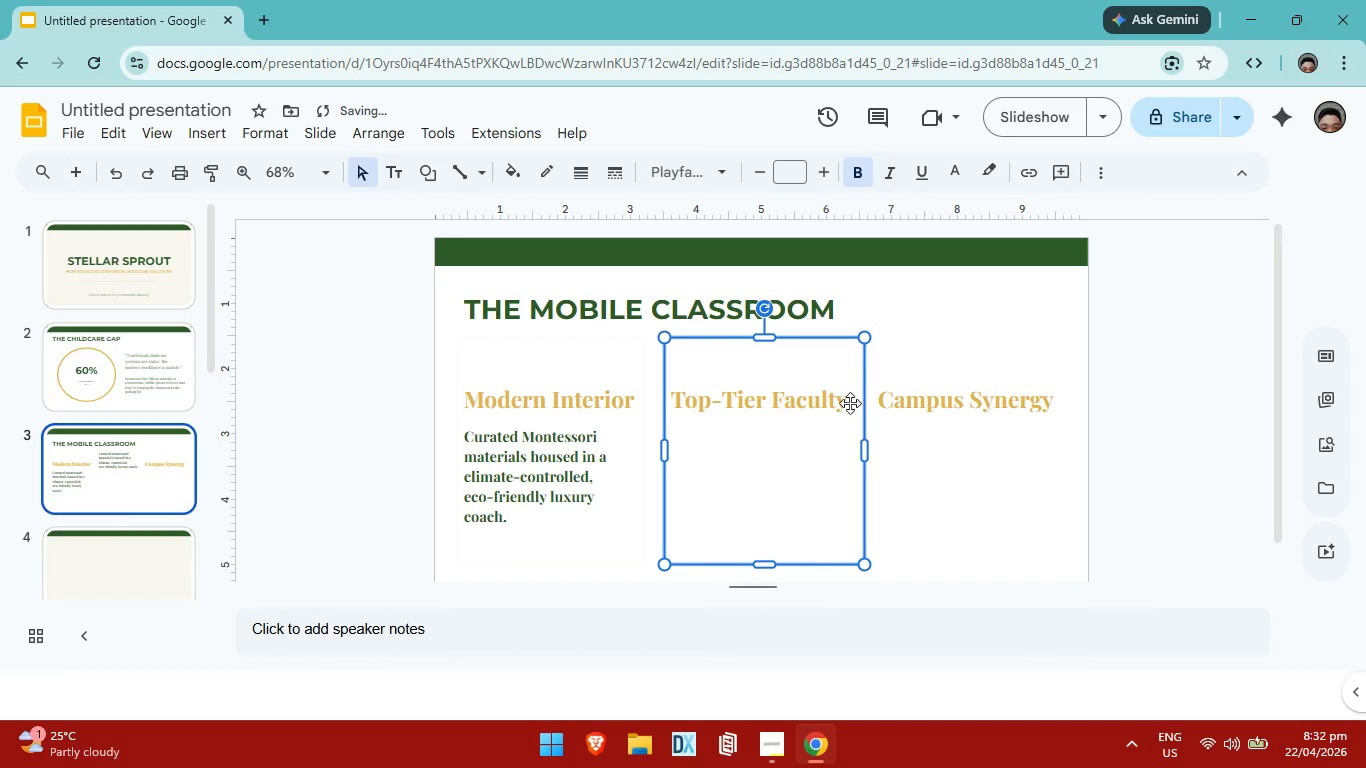 
left_click([850, 403])
 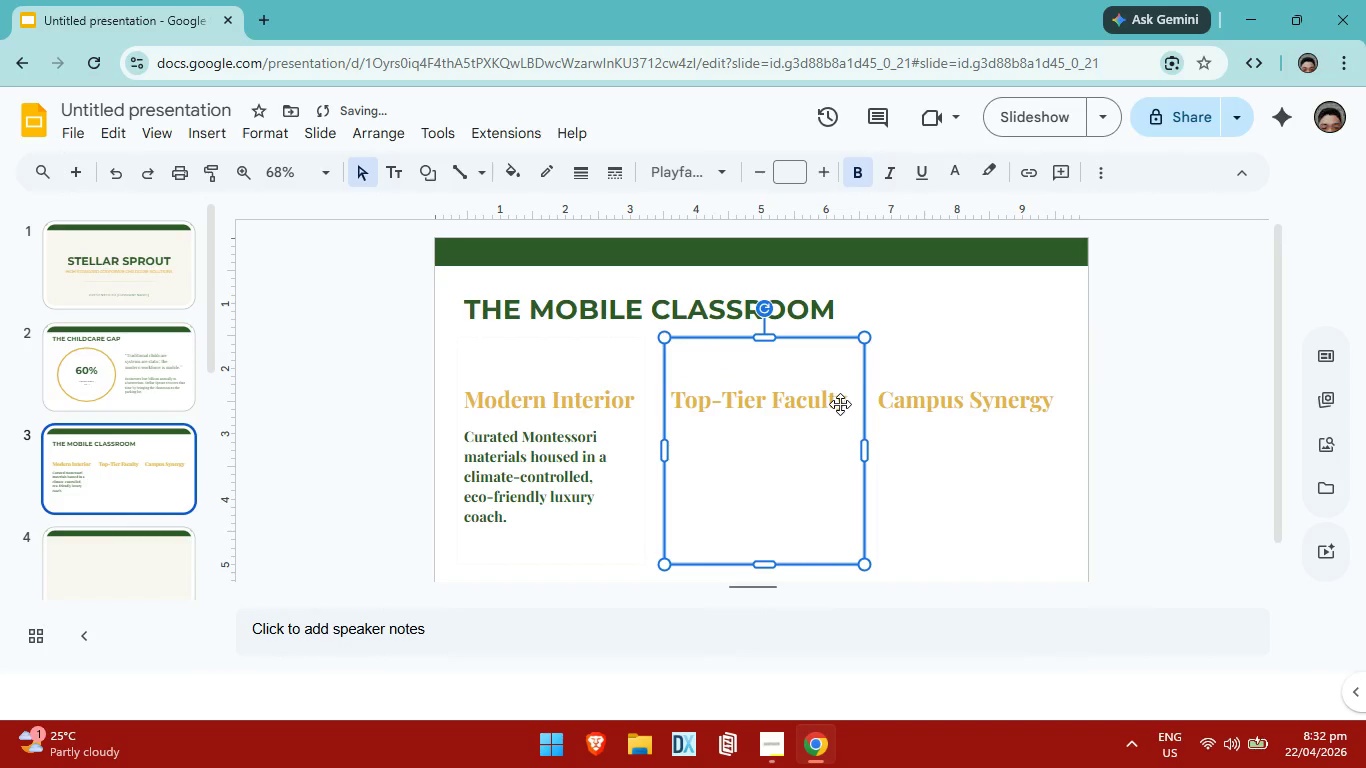 
left_click([840, 404])
 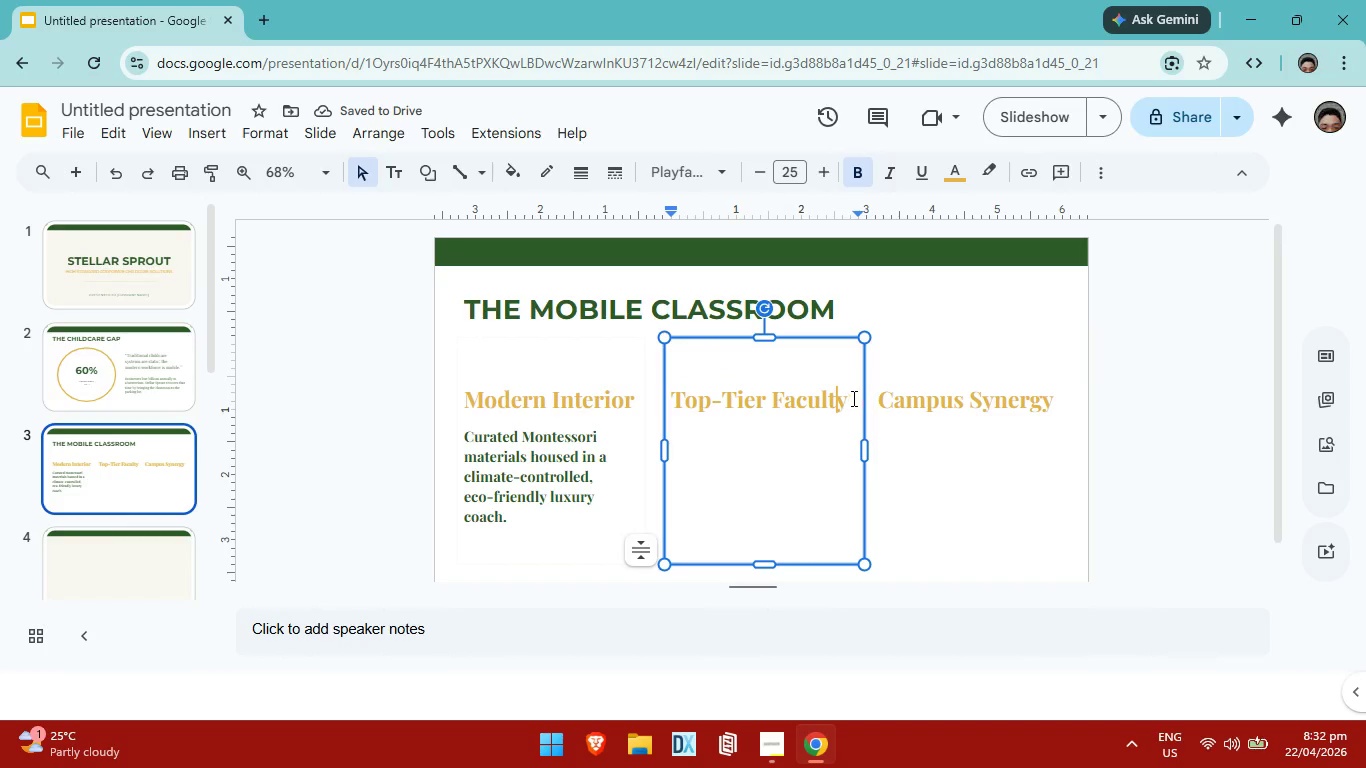 
double_click([852, 398])
 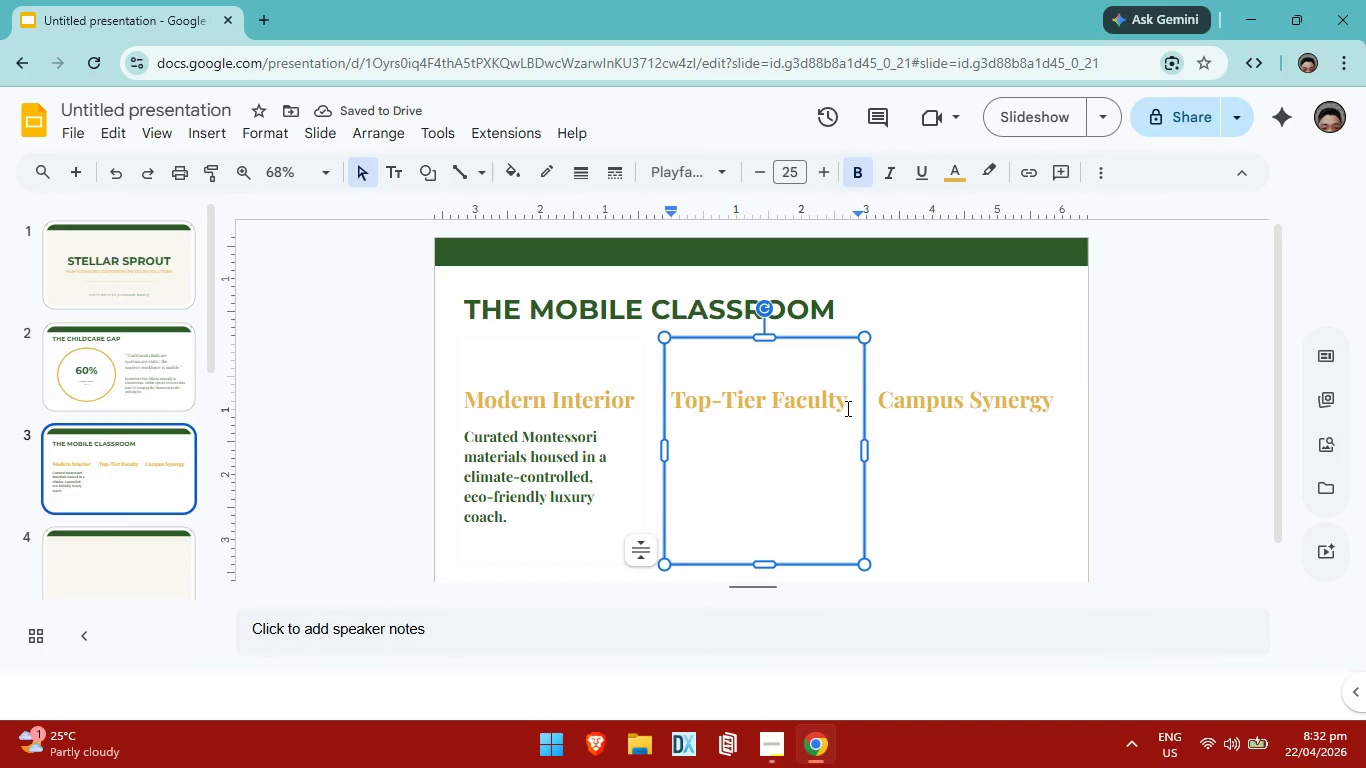 
key(Enter)
 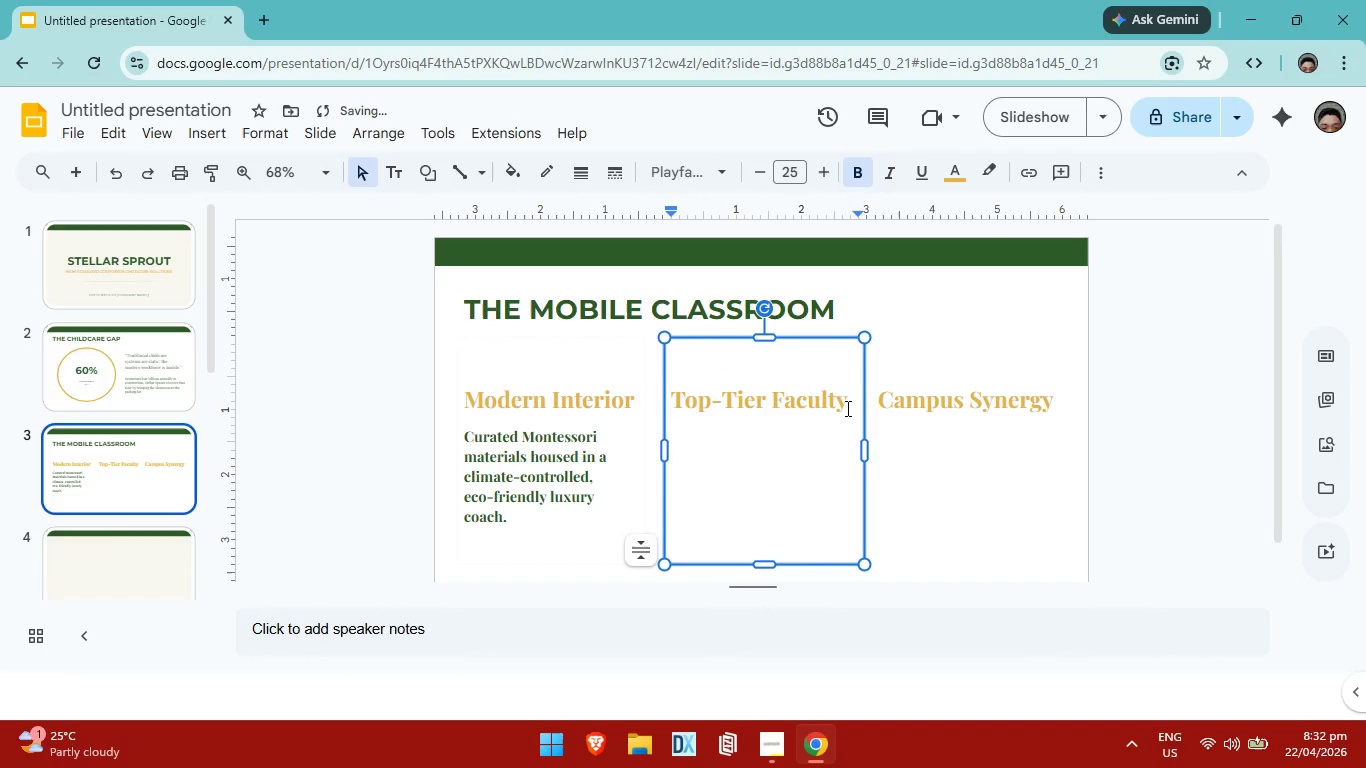 
key(Enter)
 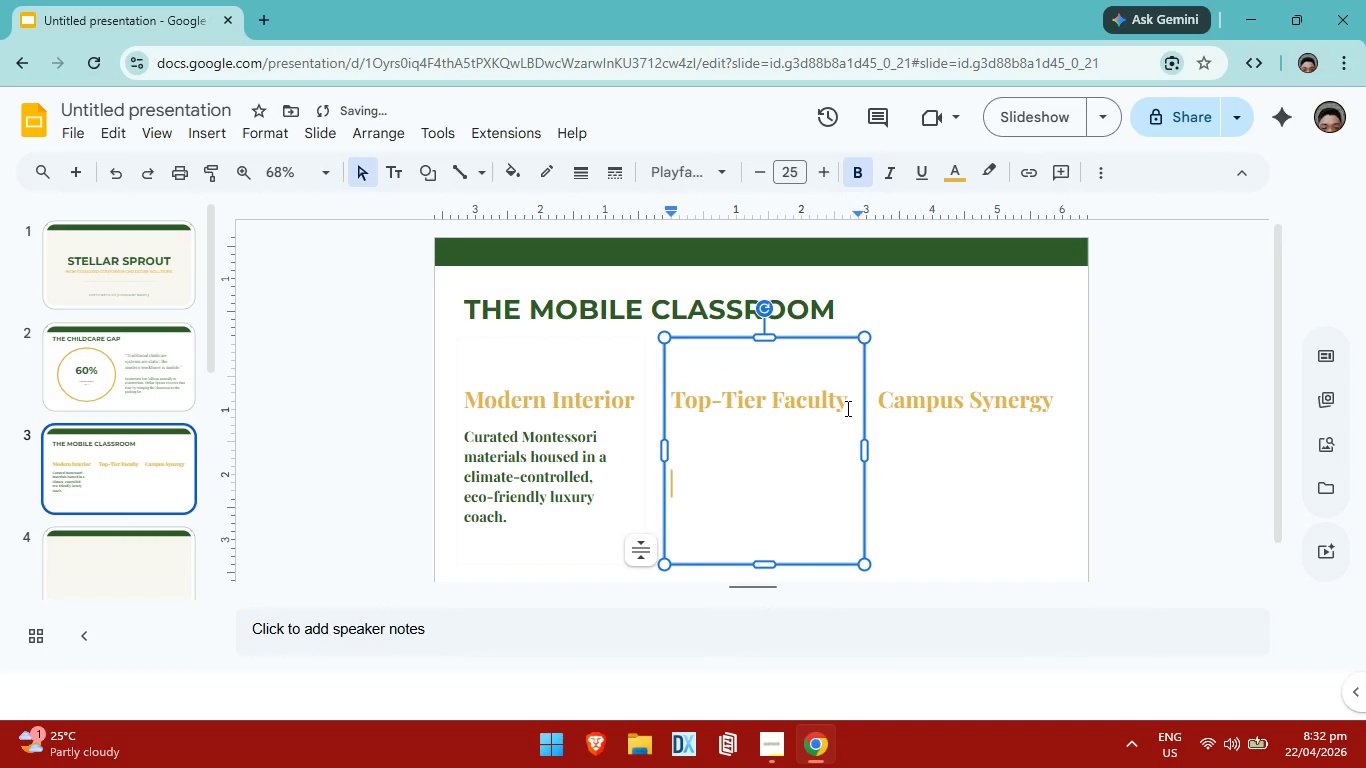 
key(Control+ControlLeft)
 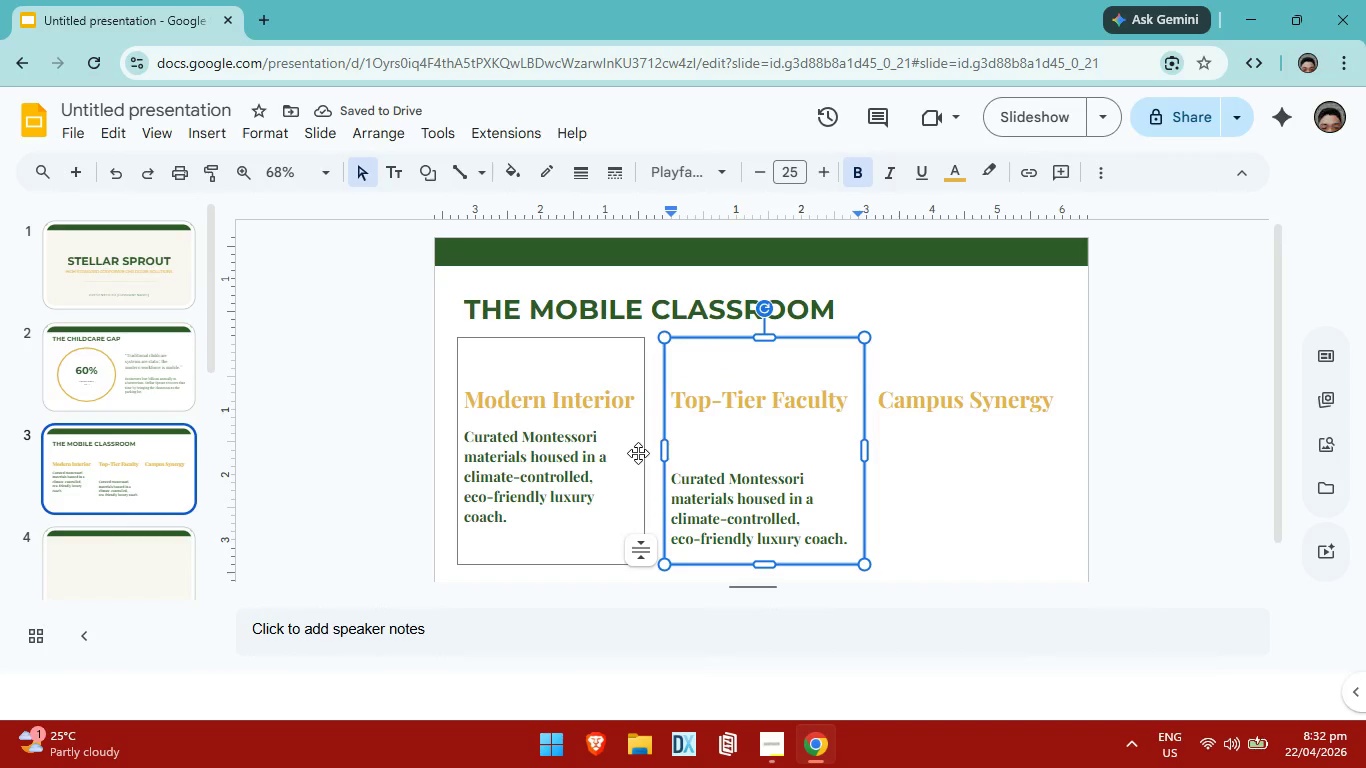 
left_click([677, 477])
 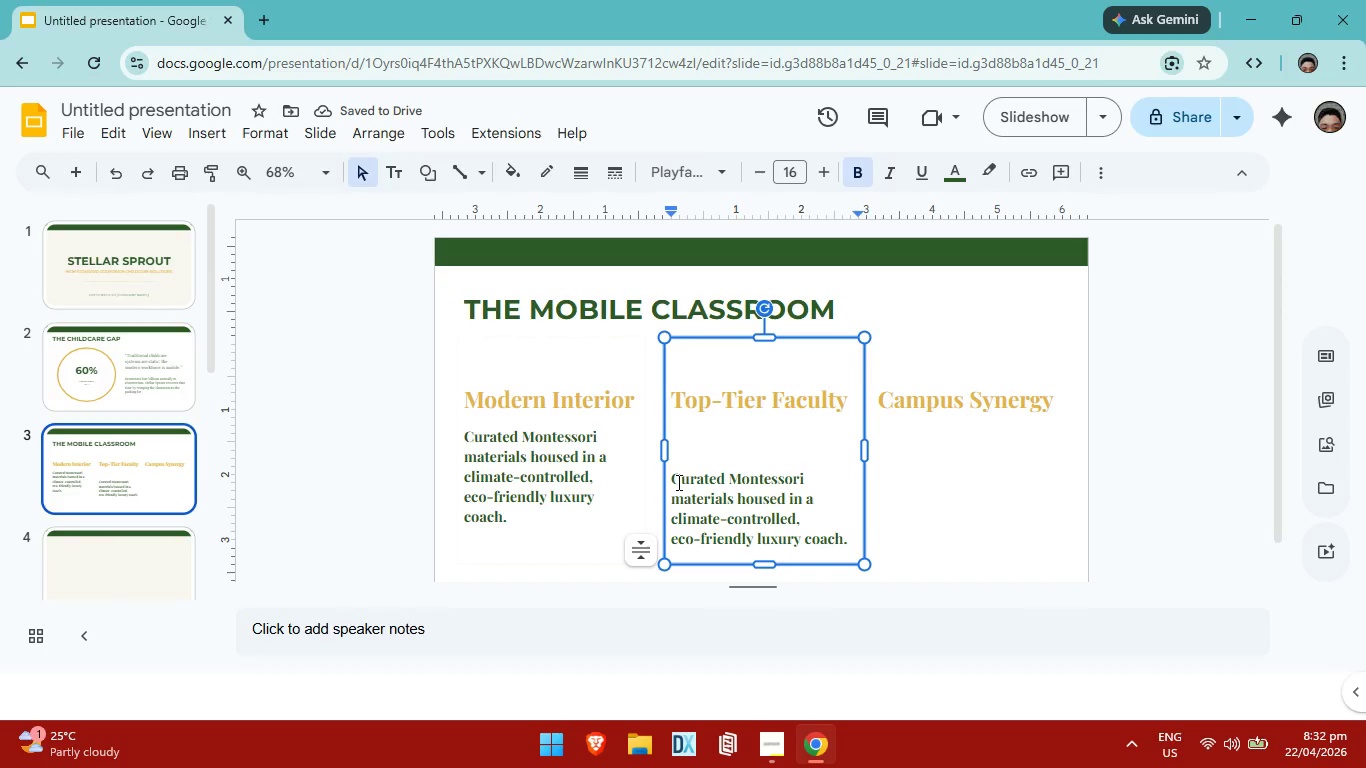 
left_click([677, 482])
 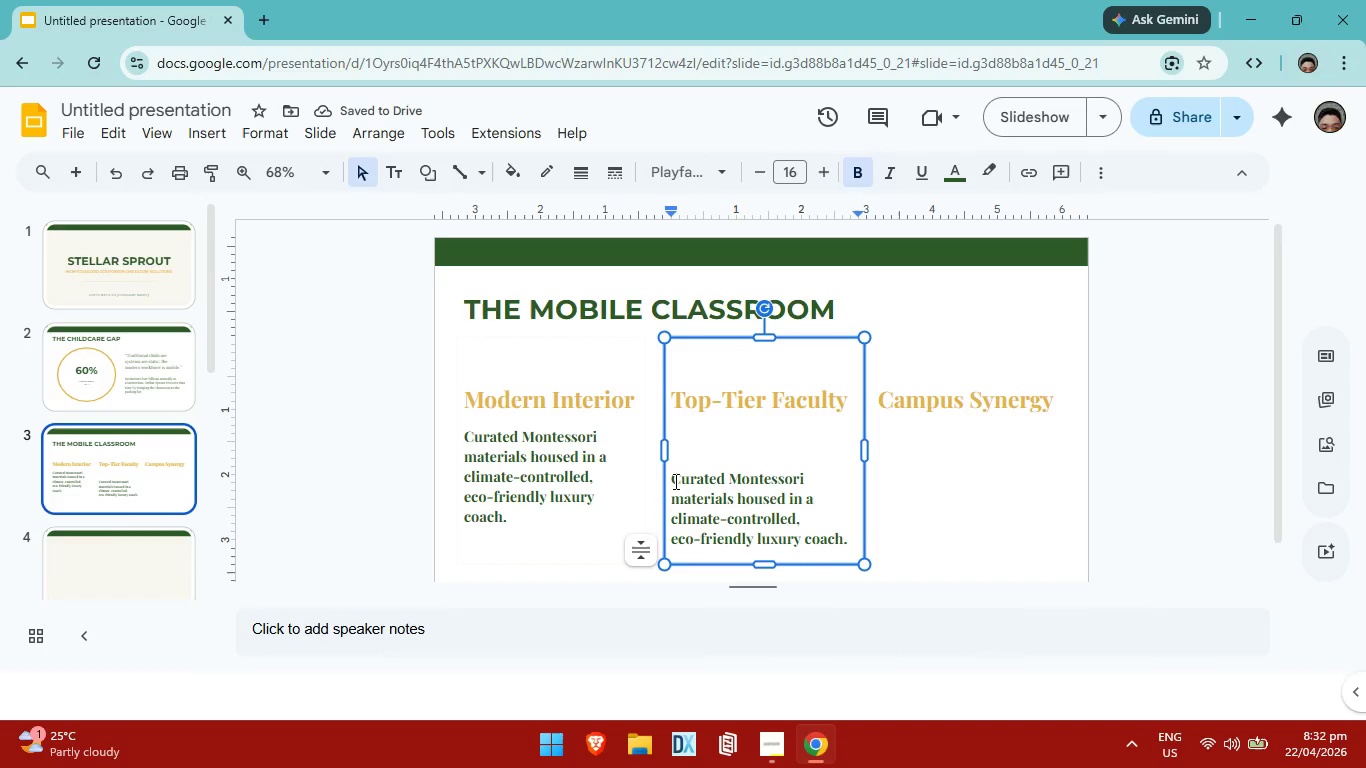 
key(ArrowLeft)
 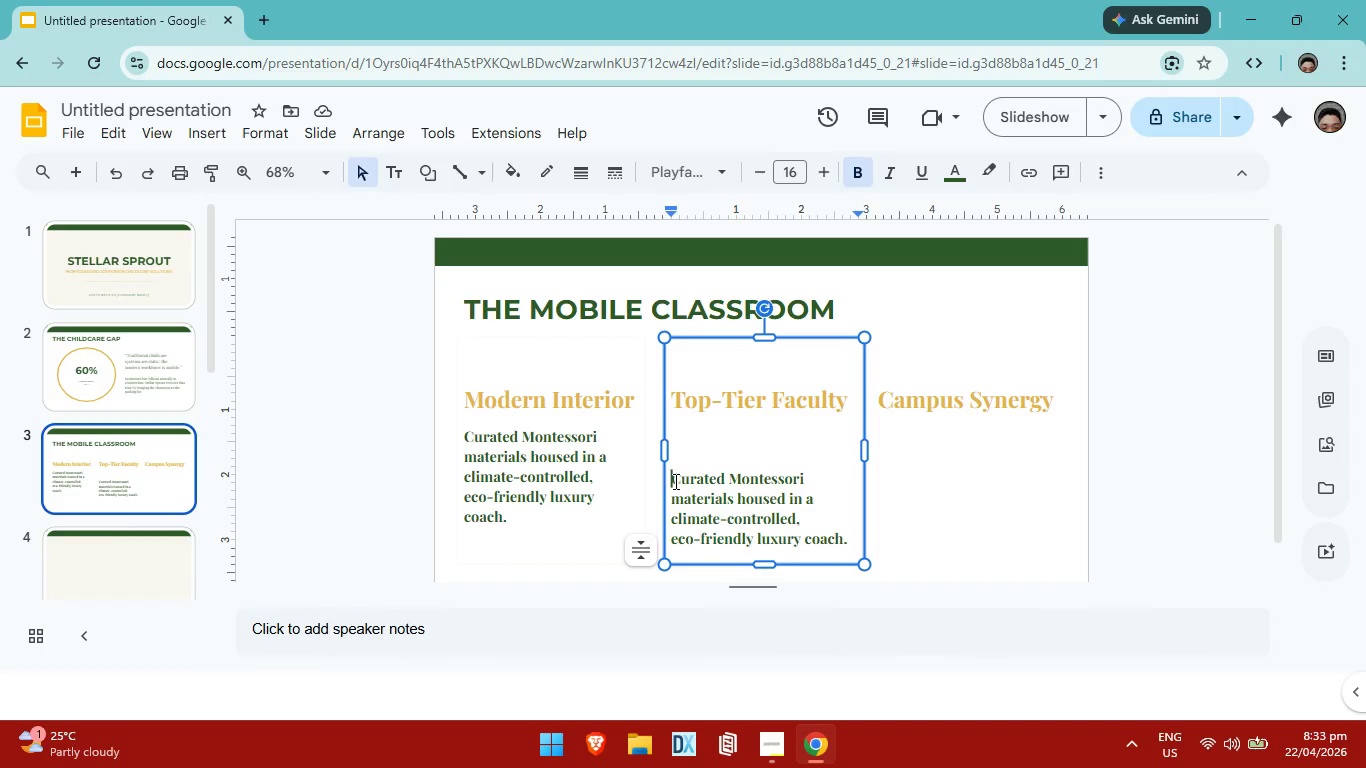 
key(Backspace)
 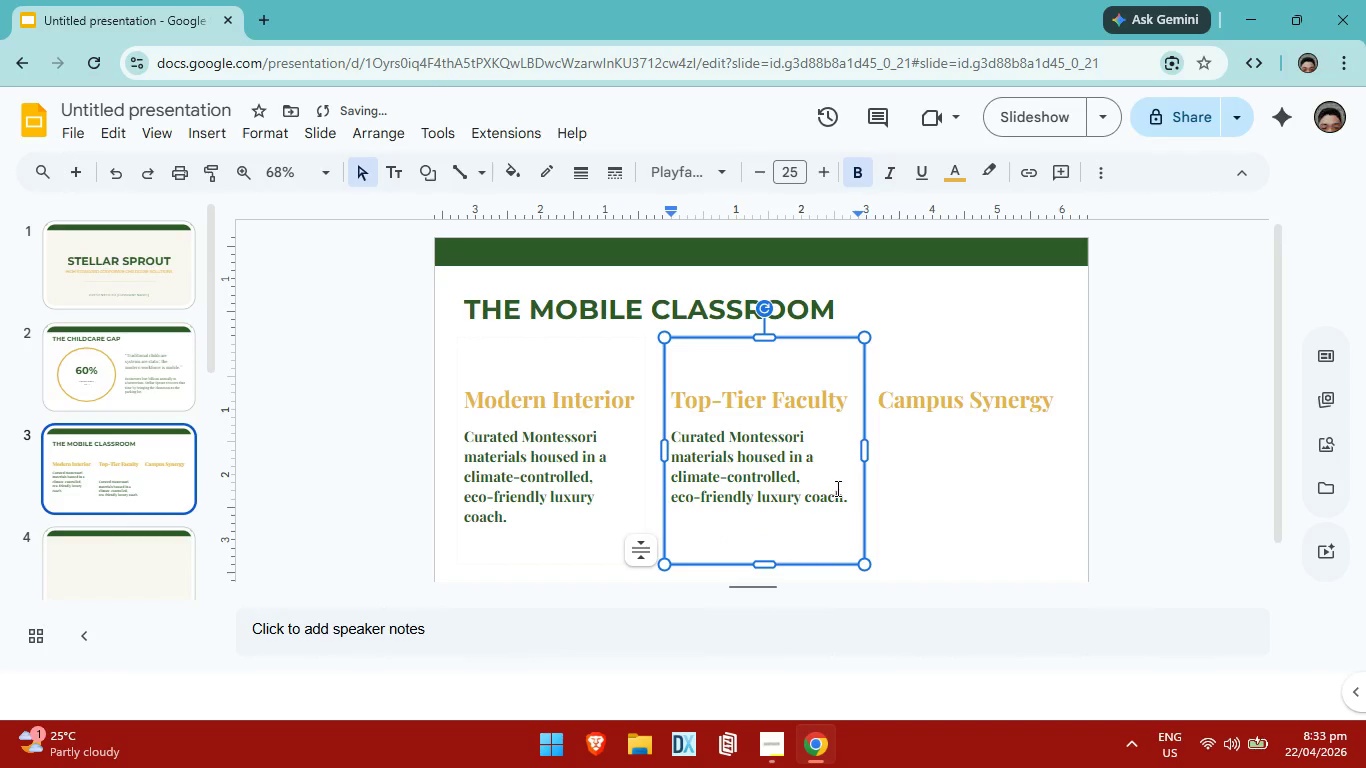 
left_click([845, 498])
 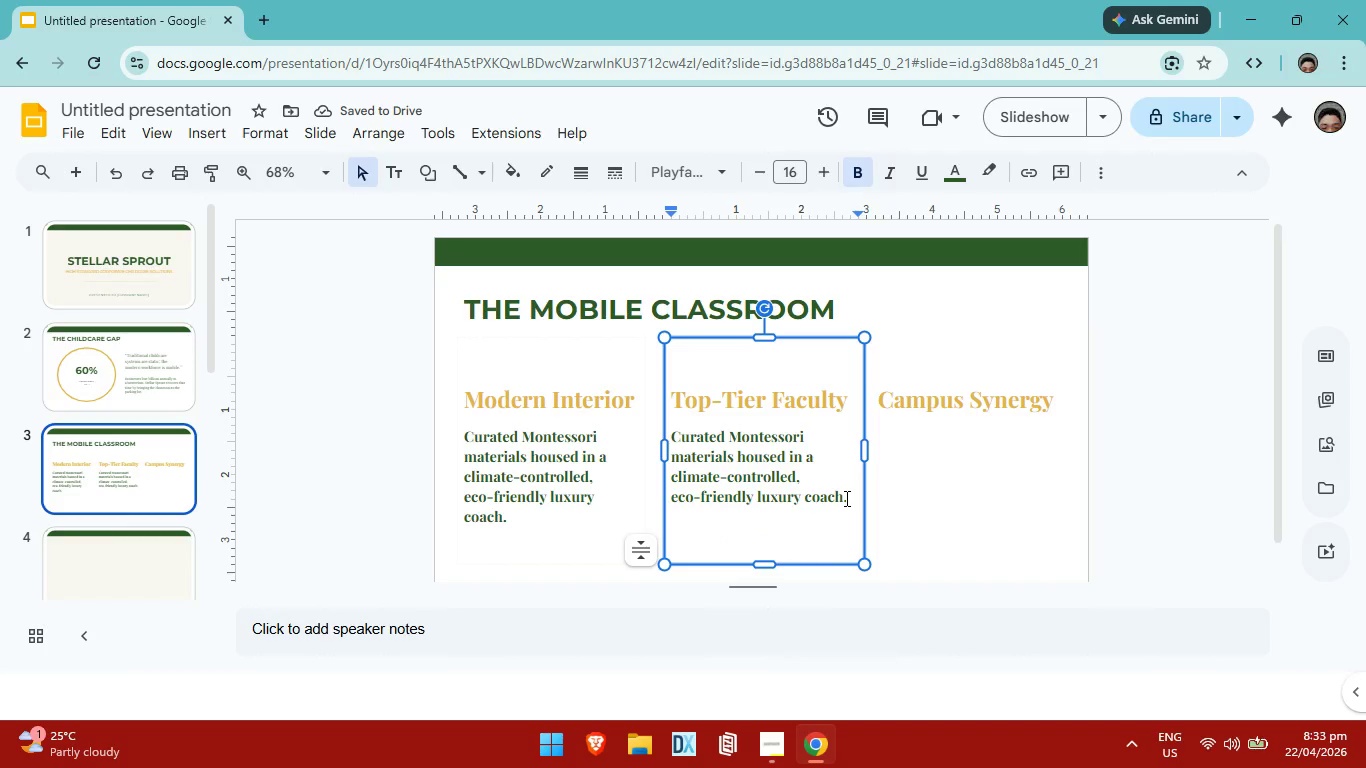 
key(Backspace)
 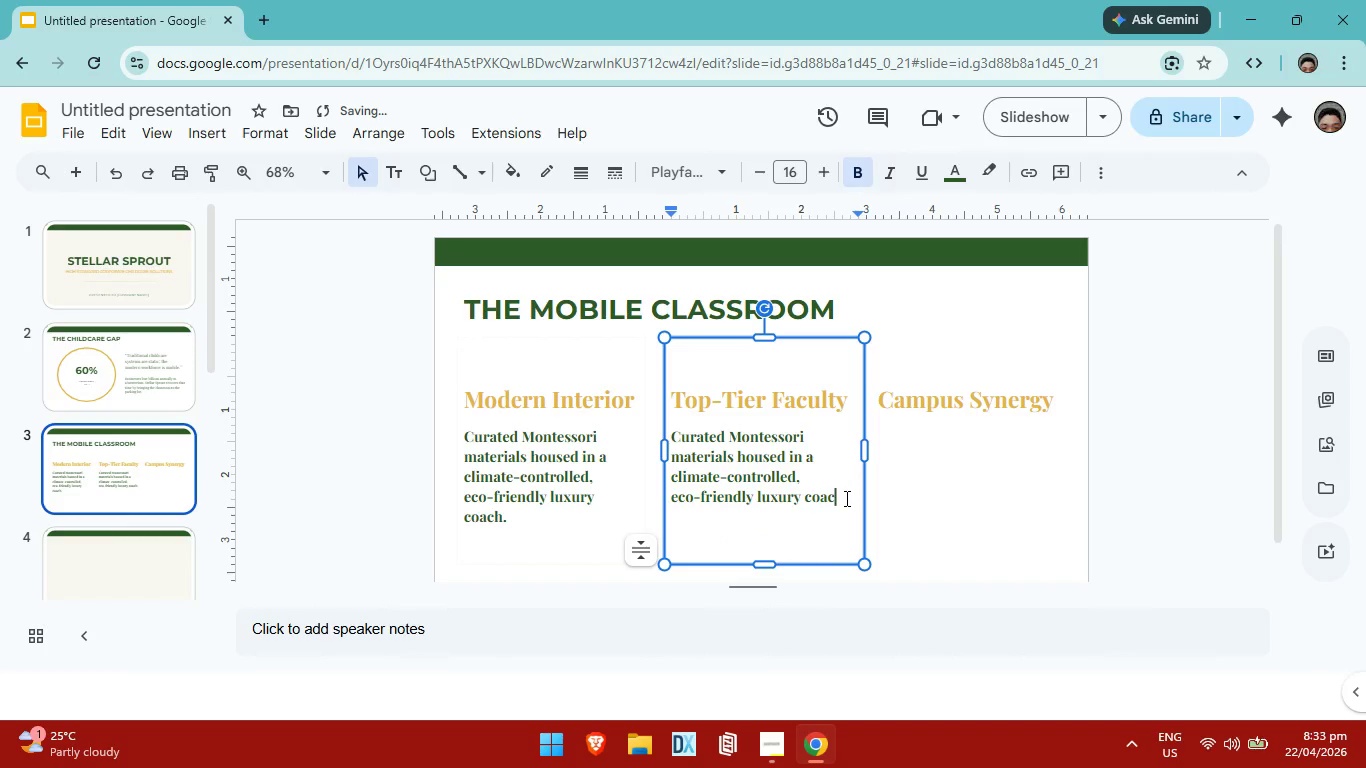 
key(Backspace)
 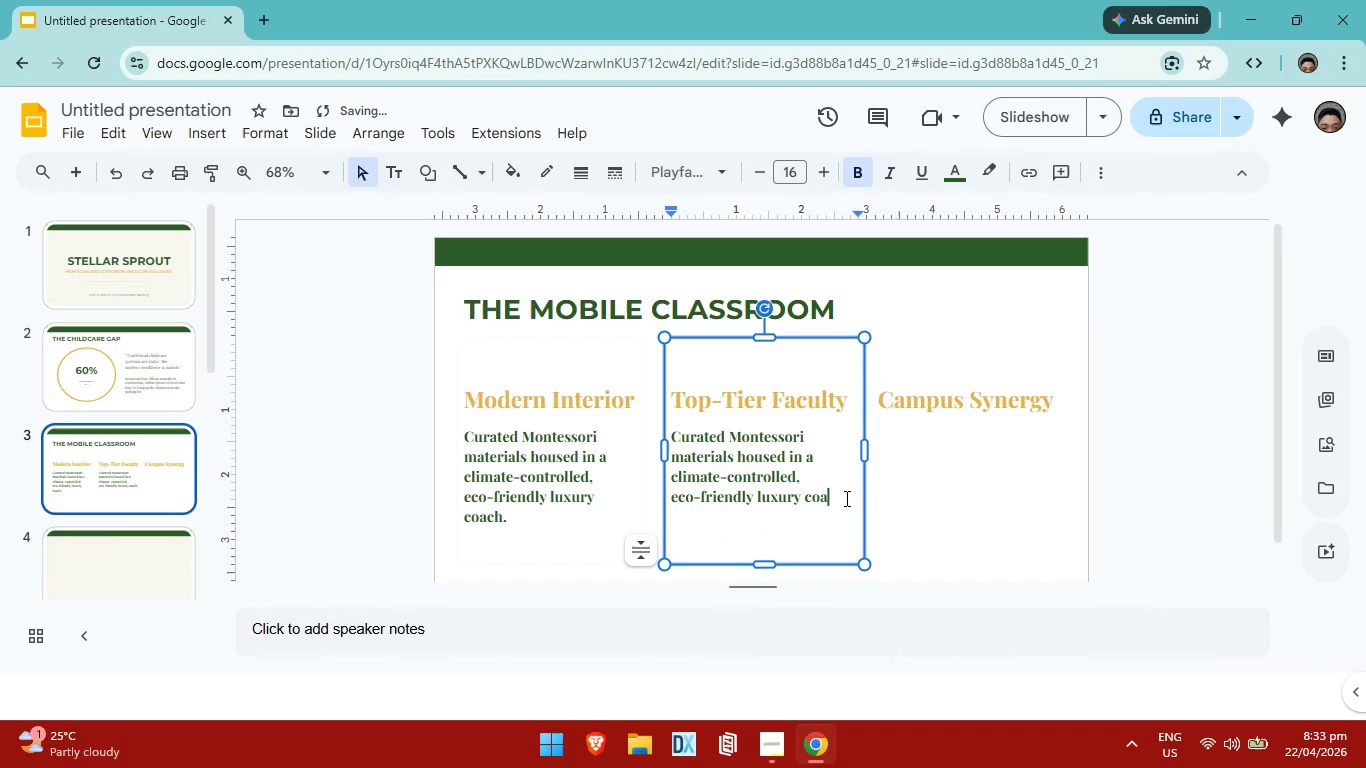 
key(Backspace)
 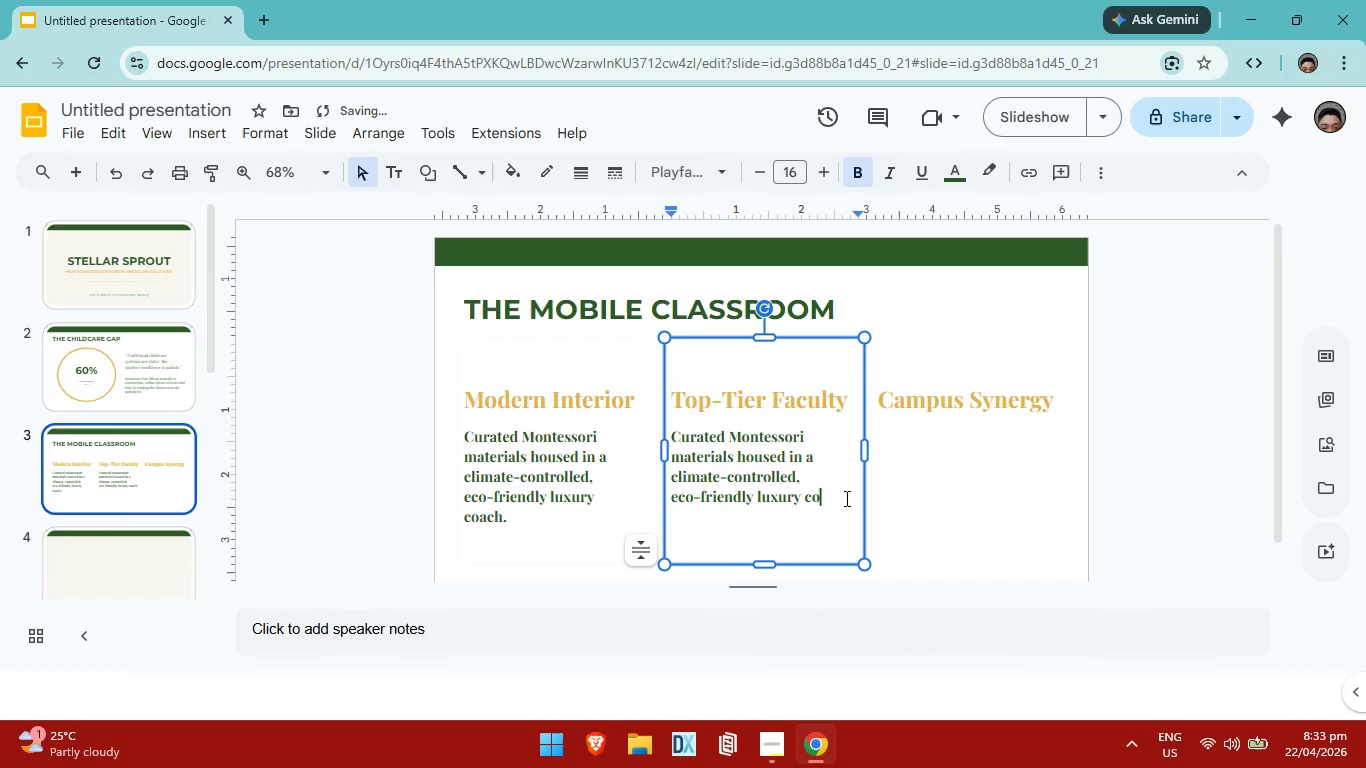 
hold_key(key=Backspace, duration=1.09)
 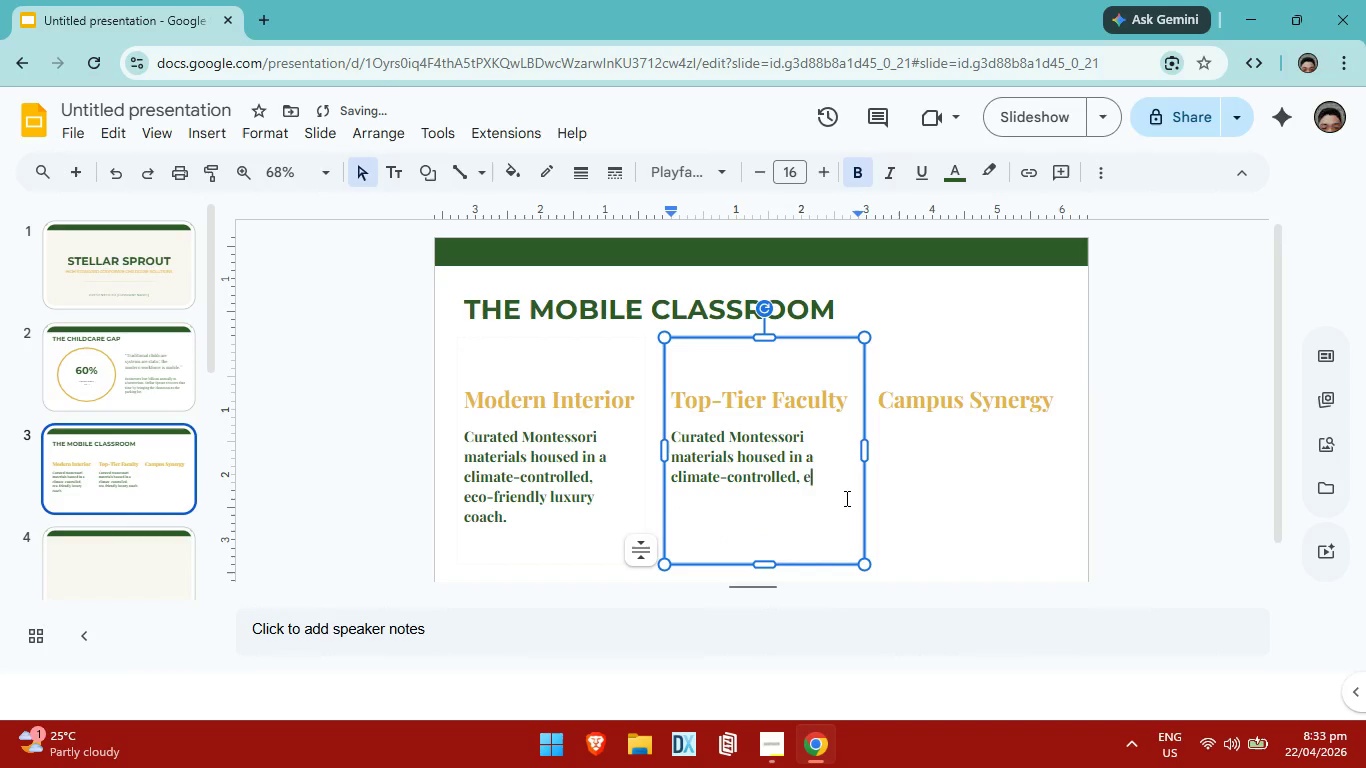 
key(Backspace)
 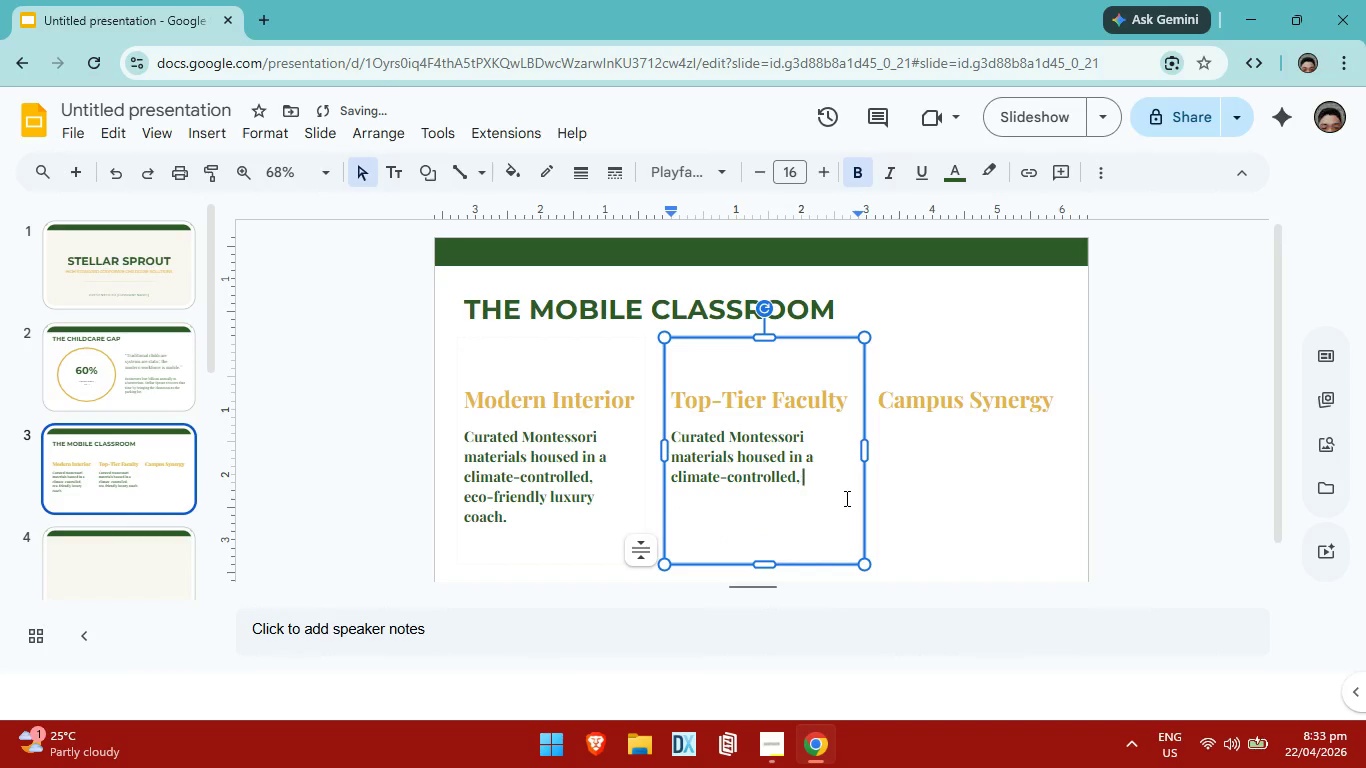 
key(Backspace)
 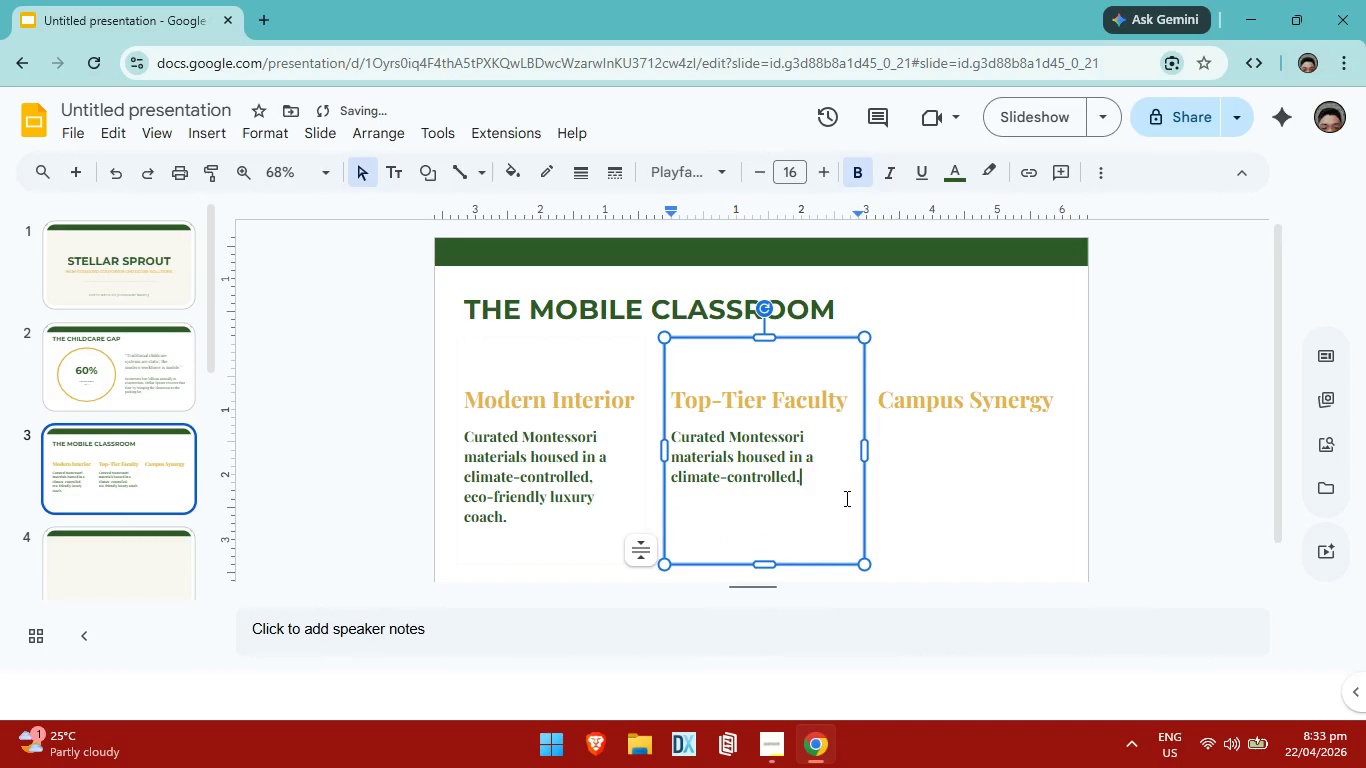 
hold_key(key=Backspace, duration=1.05)
 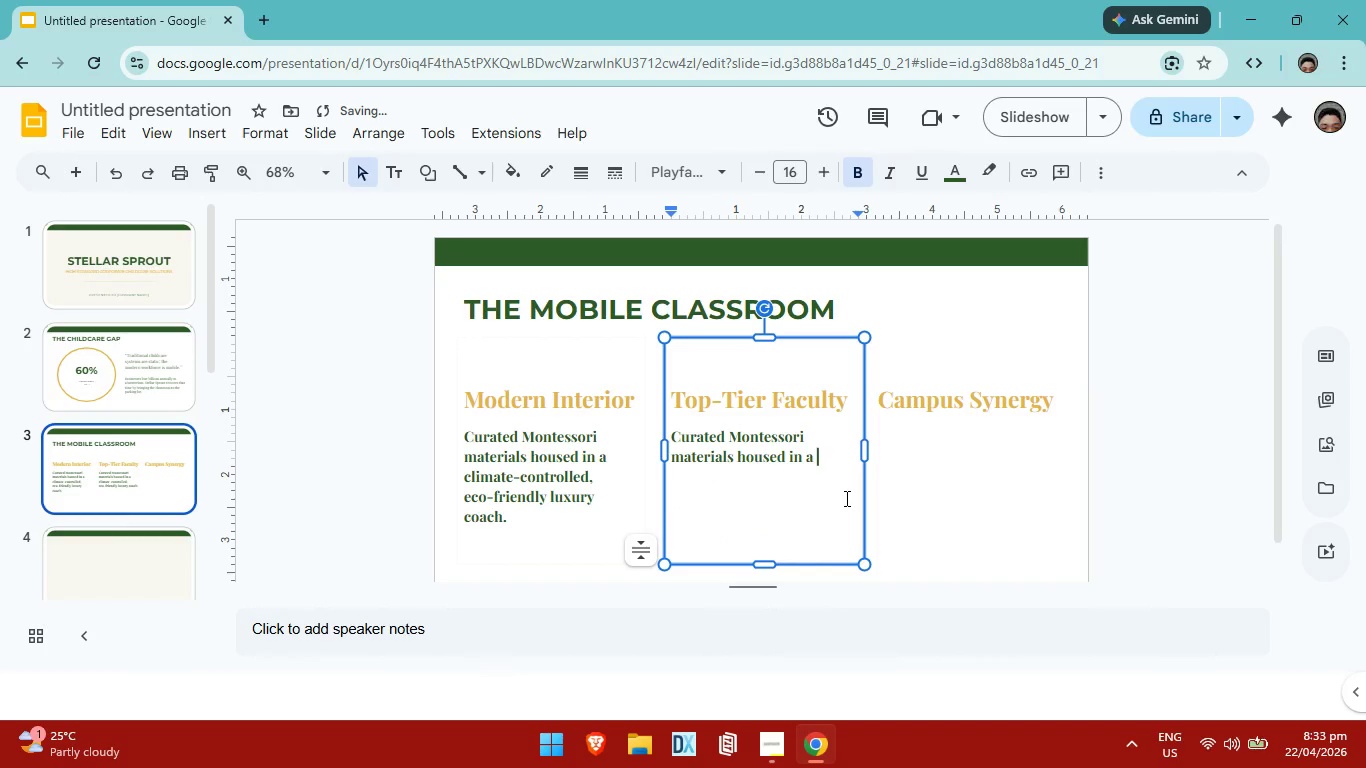 
key(Backspace)
 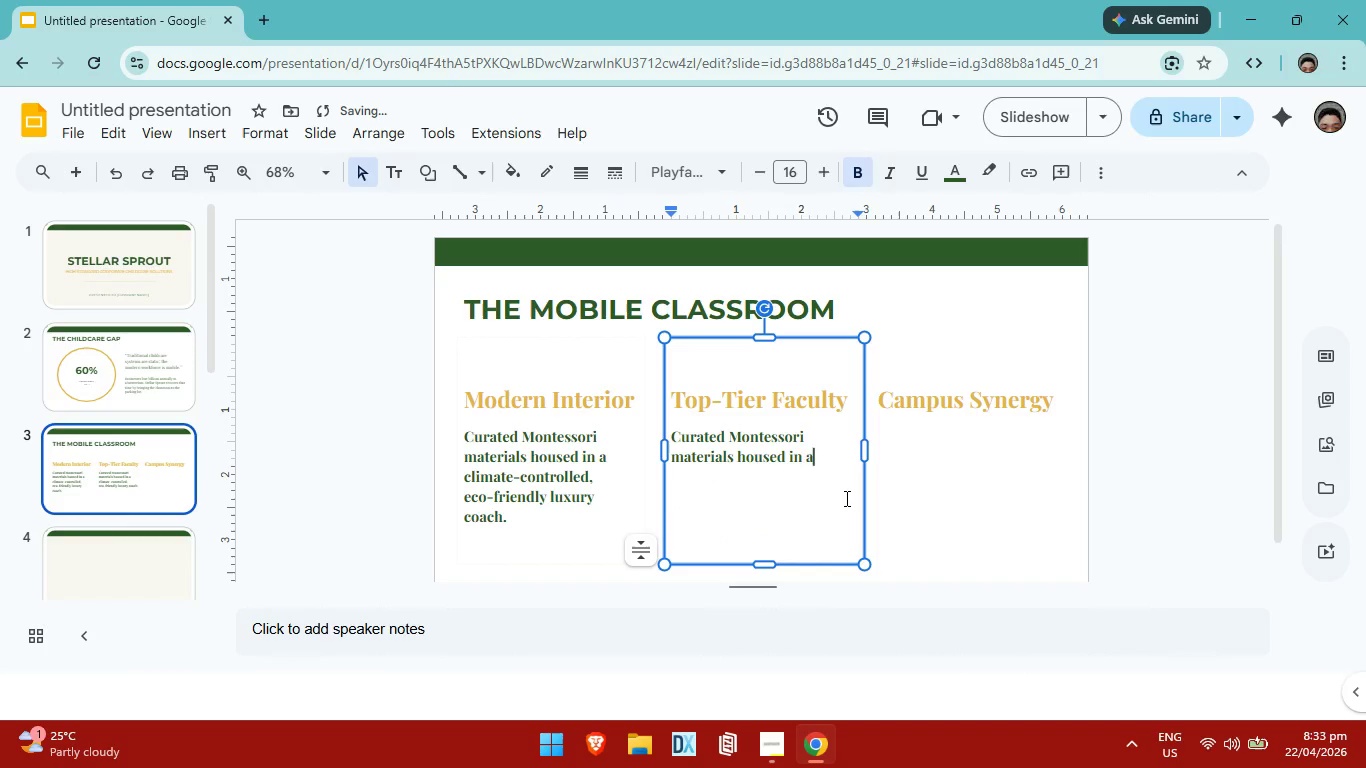 
key(Backspace)
 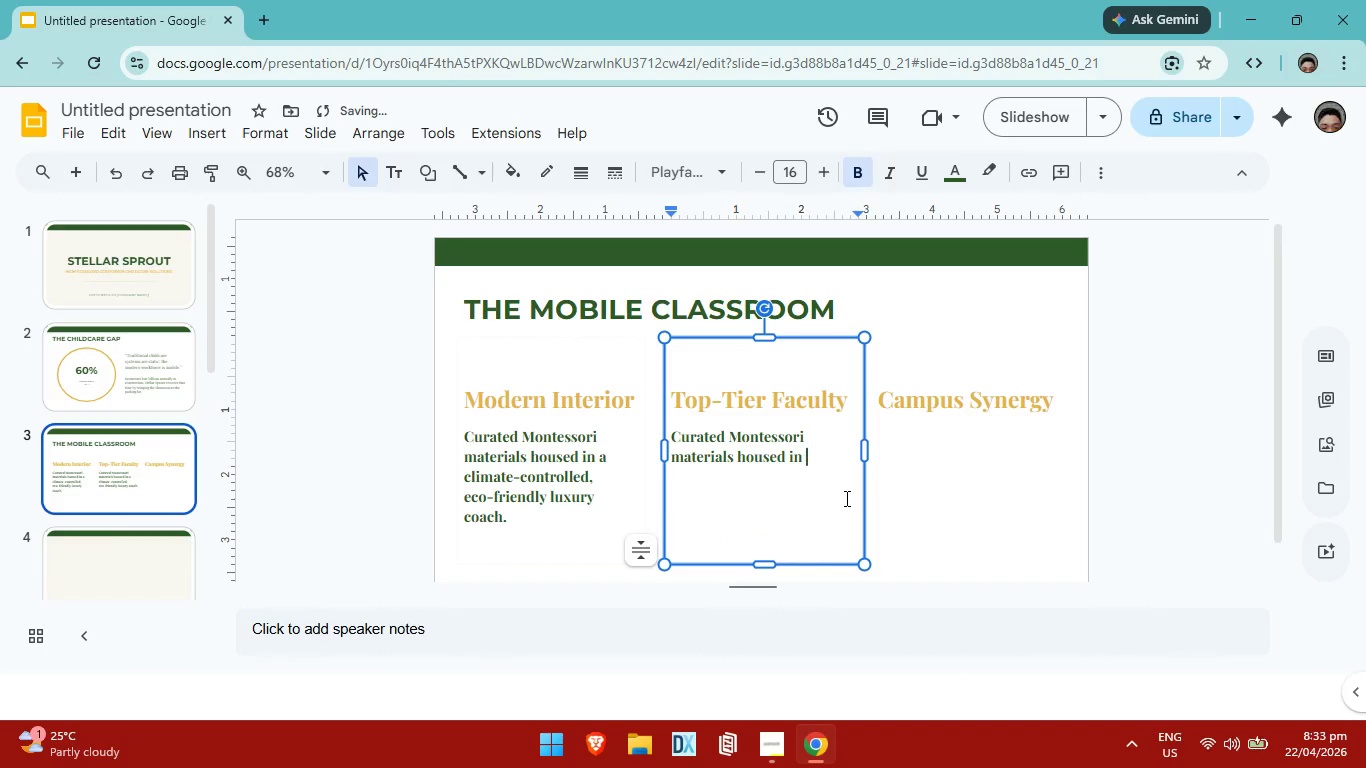 
key(Backspace)
 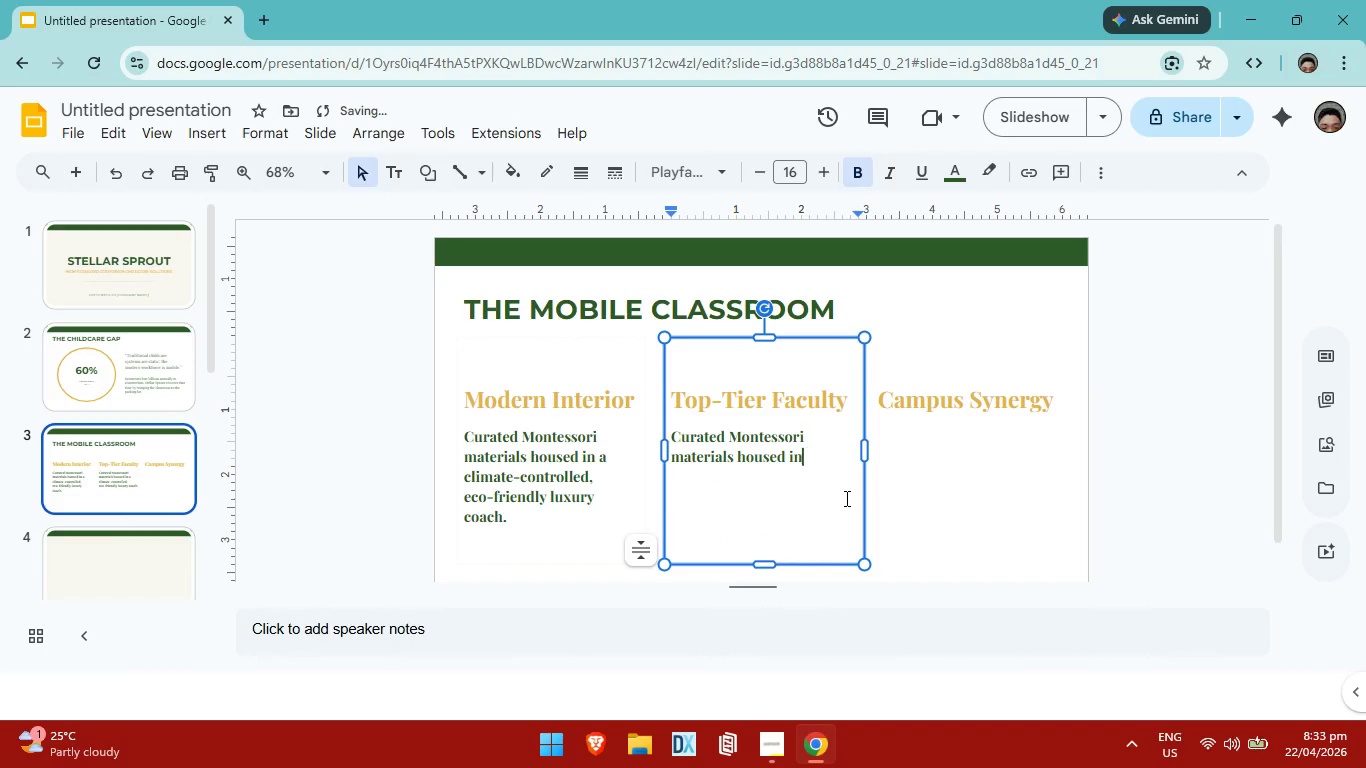 
key(Backspace)
 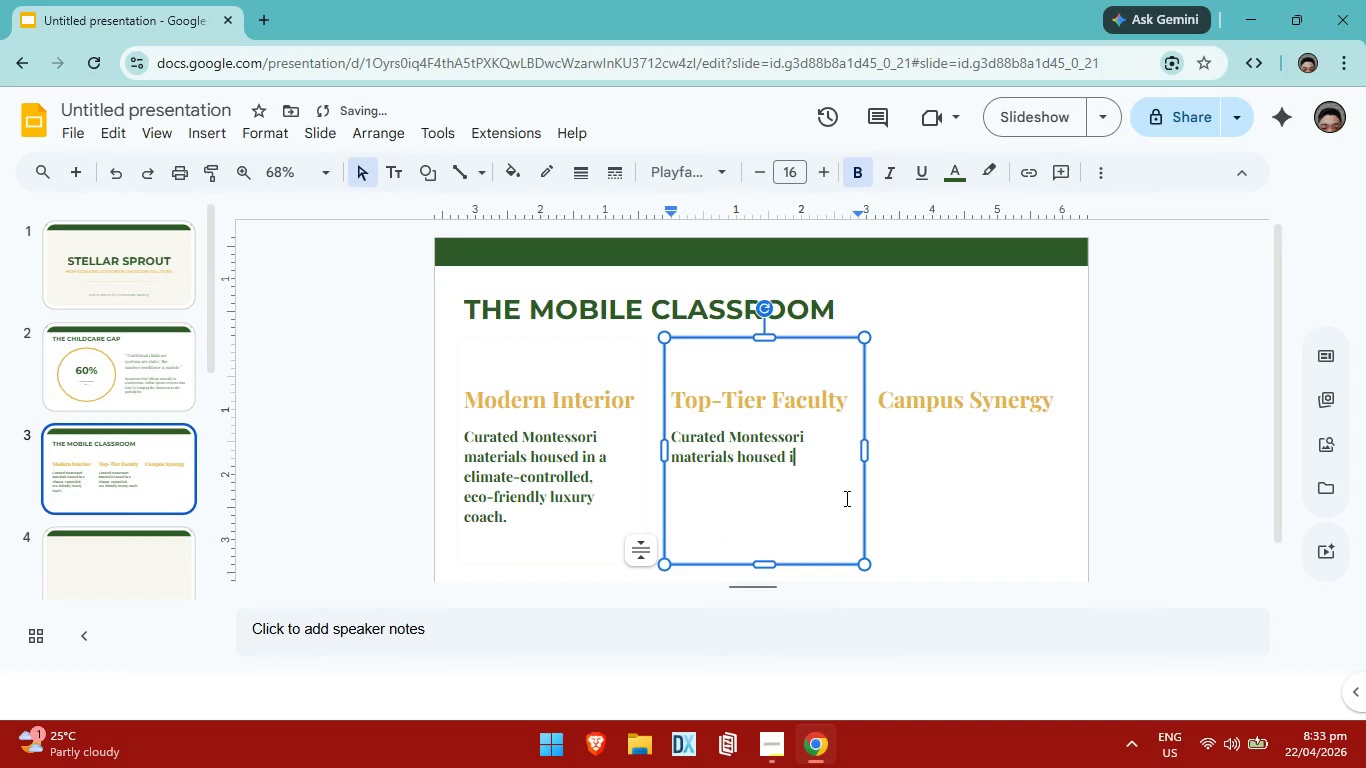 
key(Backspace)
 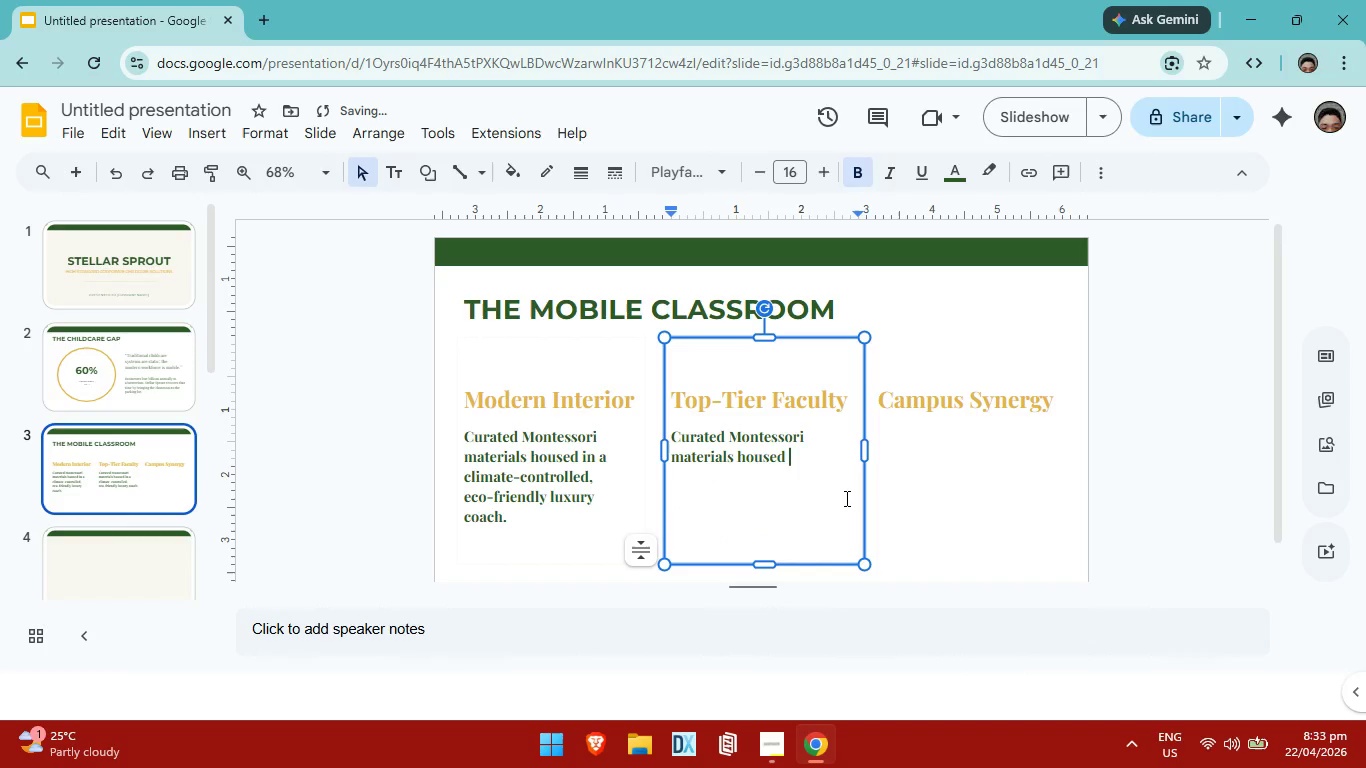 
key(Backspace)
 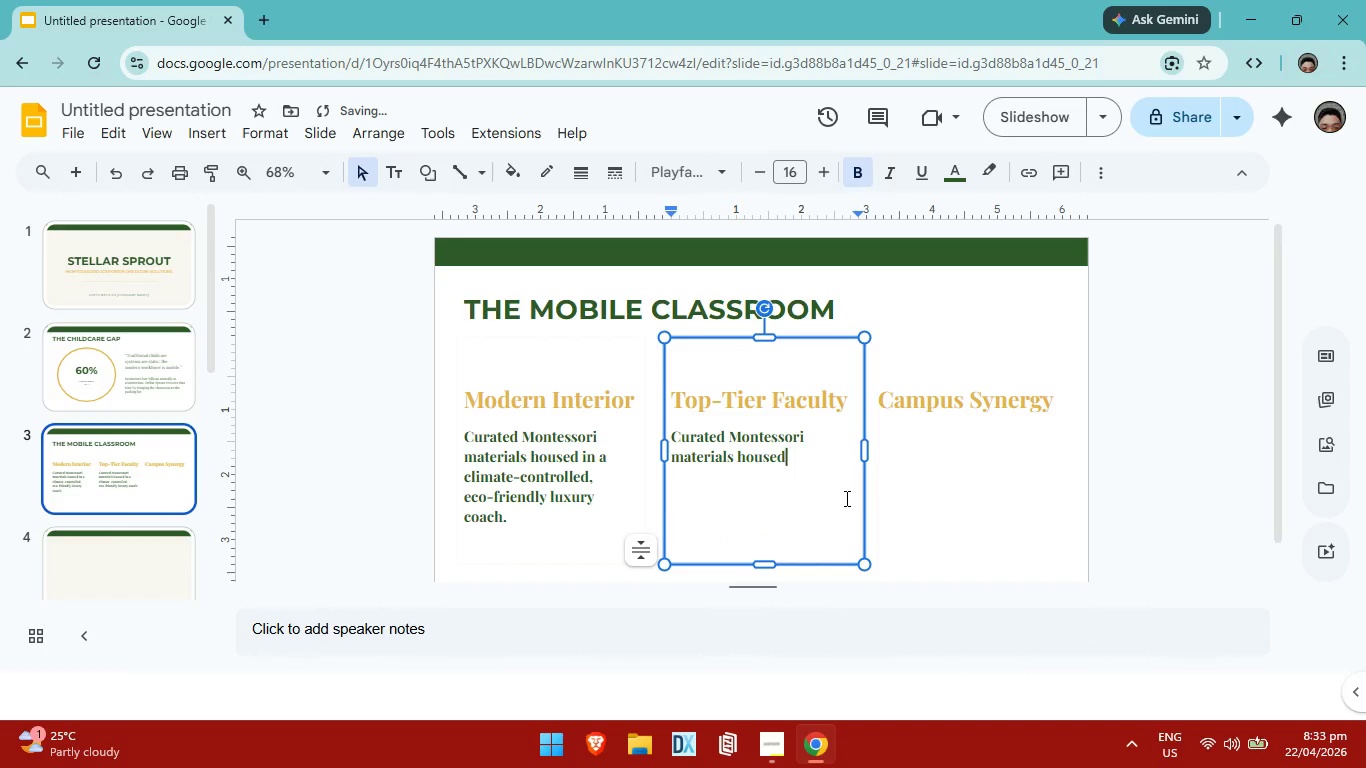 
key(Backspace)
 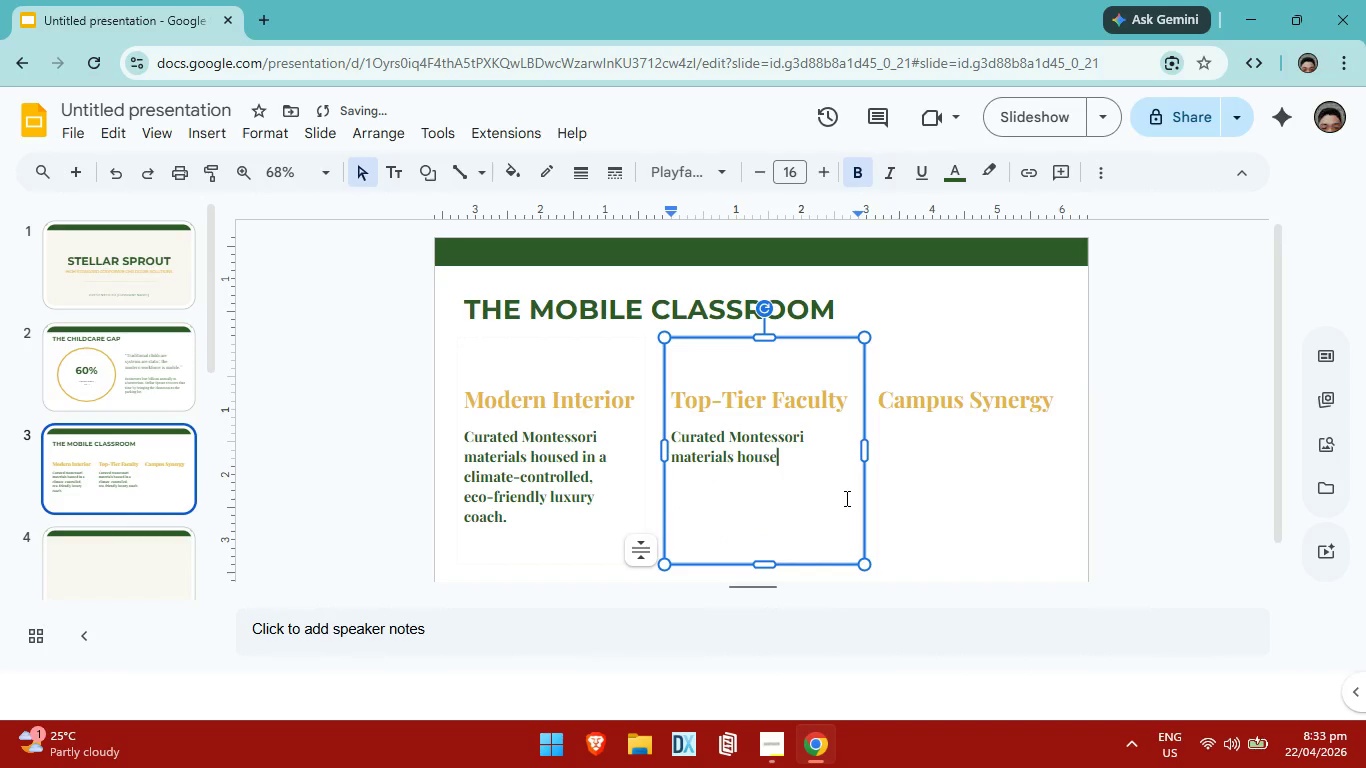 
key(Backspace)
 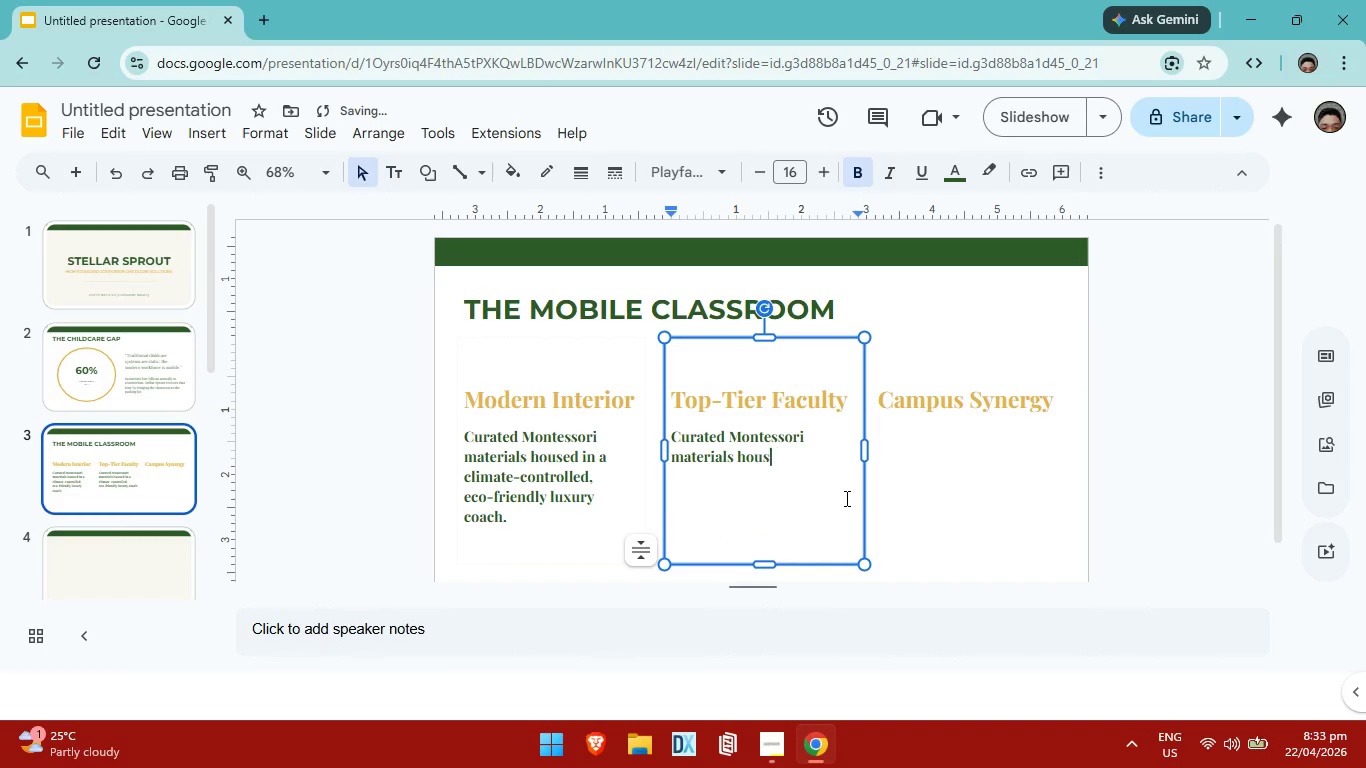 
key(Backspace)
 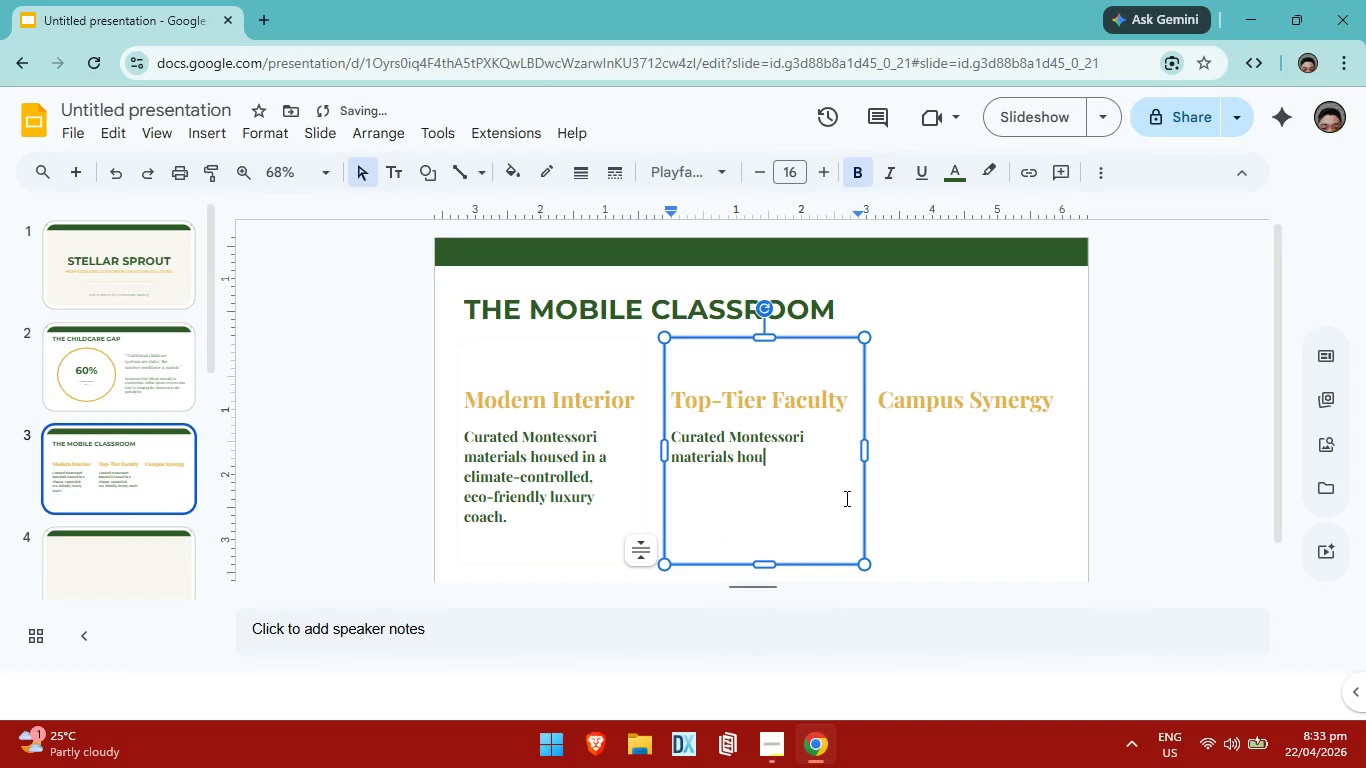 
key(Backspace)
 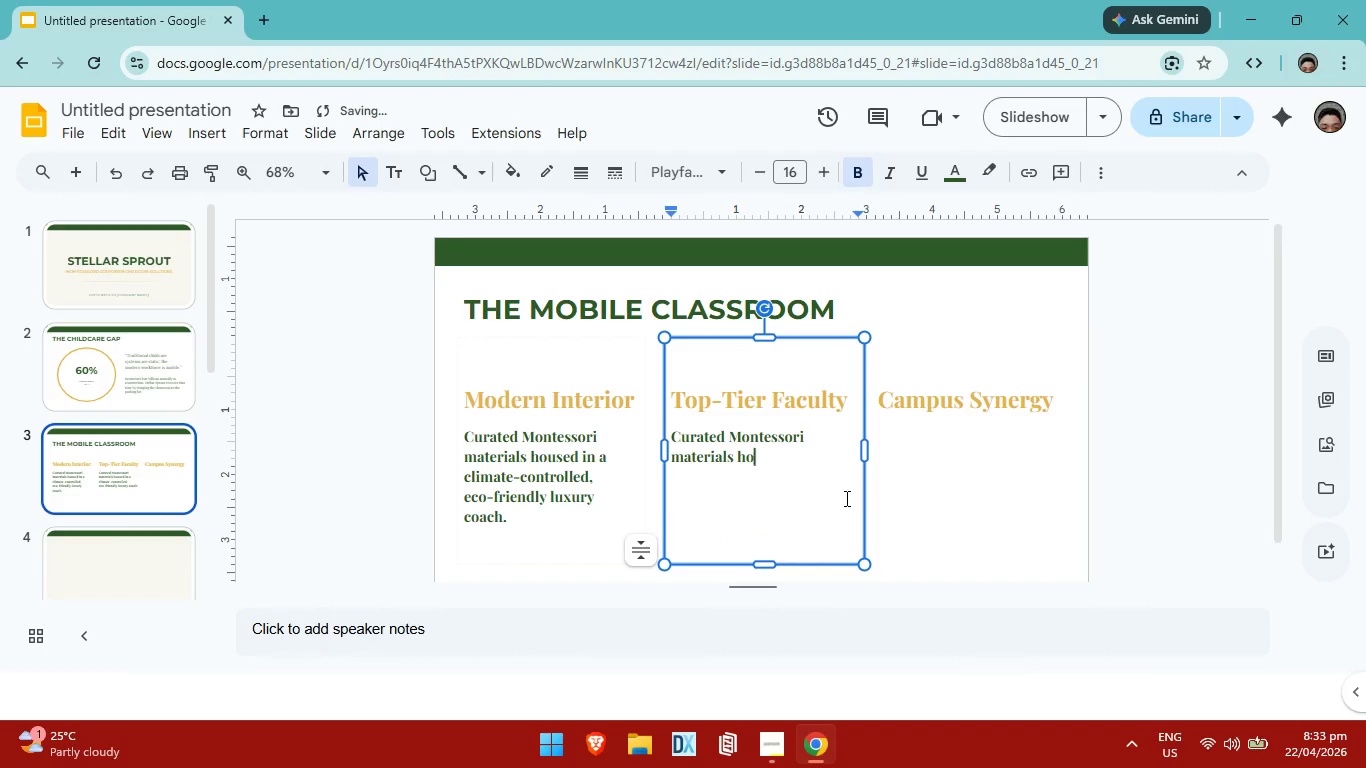 
key(Backspace)
 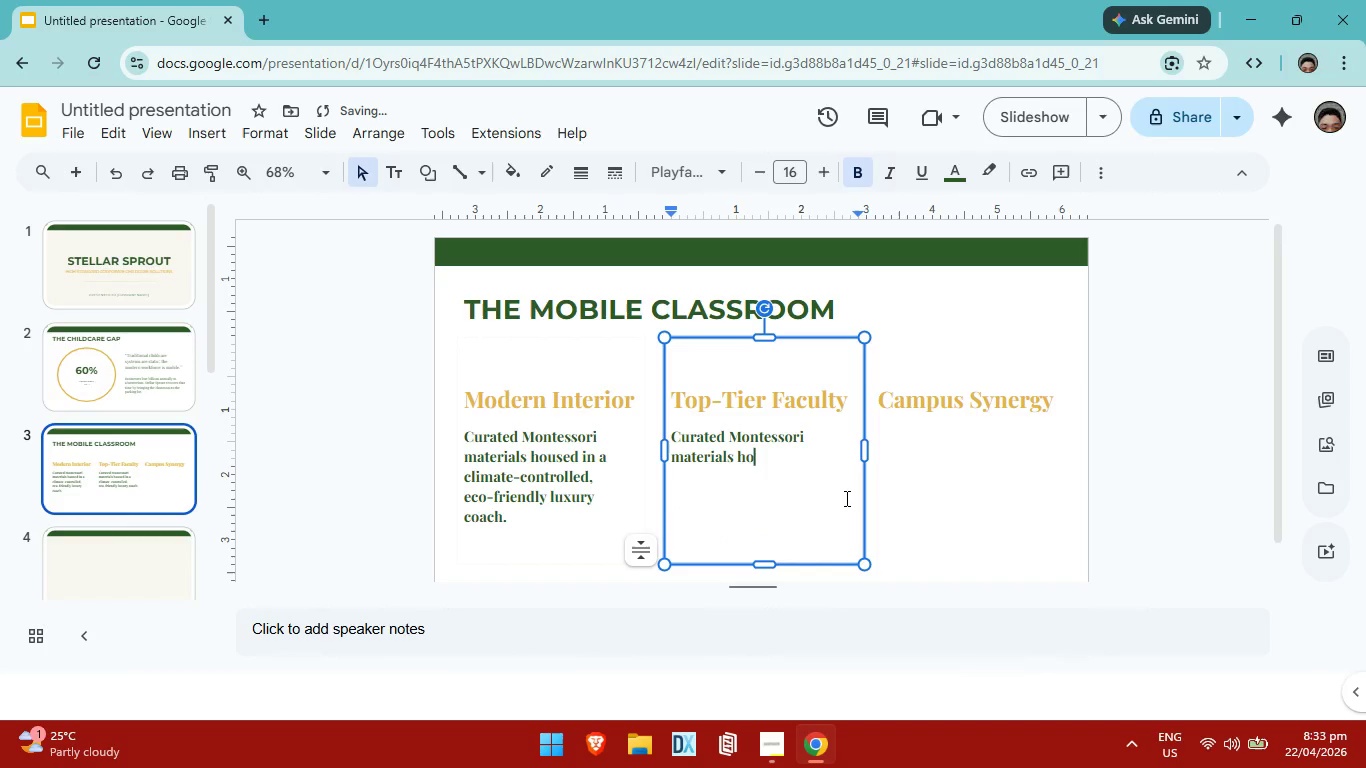 
key(Backspace)
 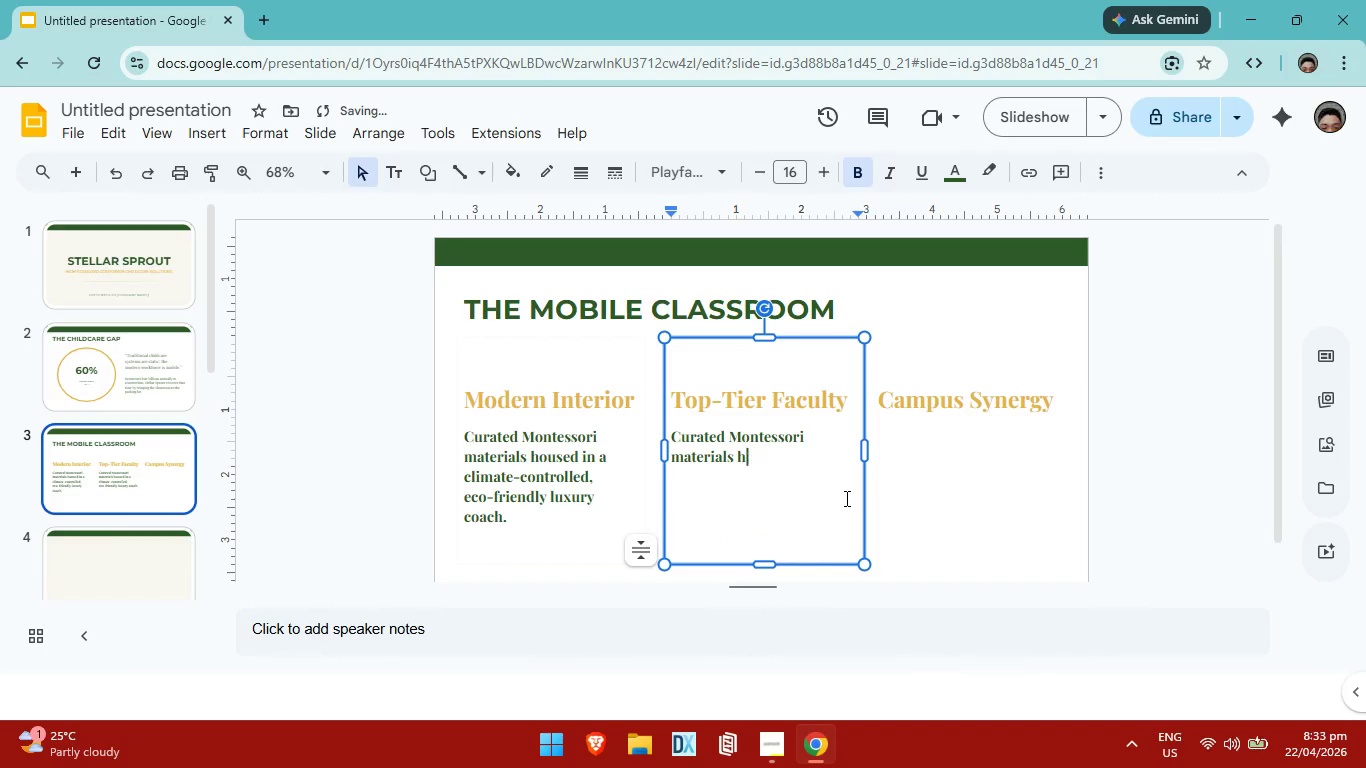 
key(Backspace)
 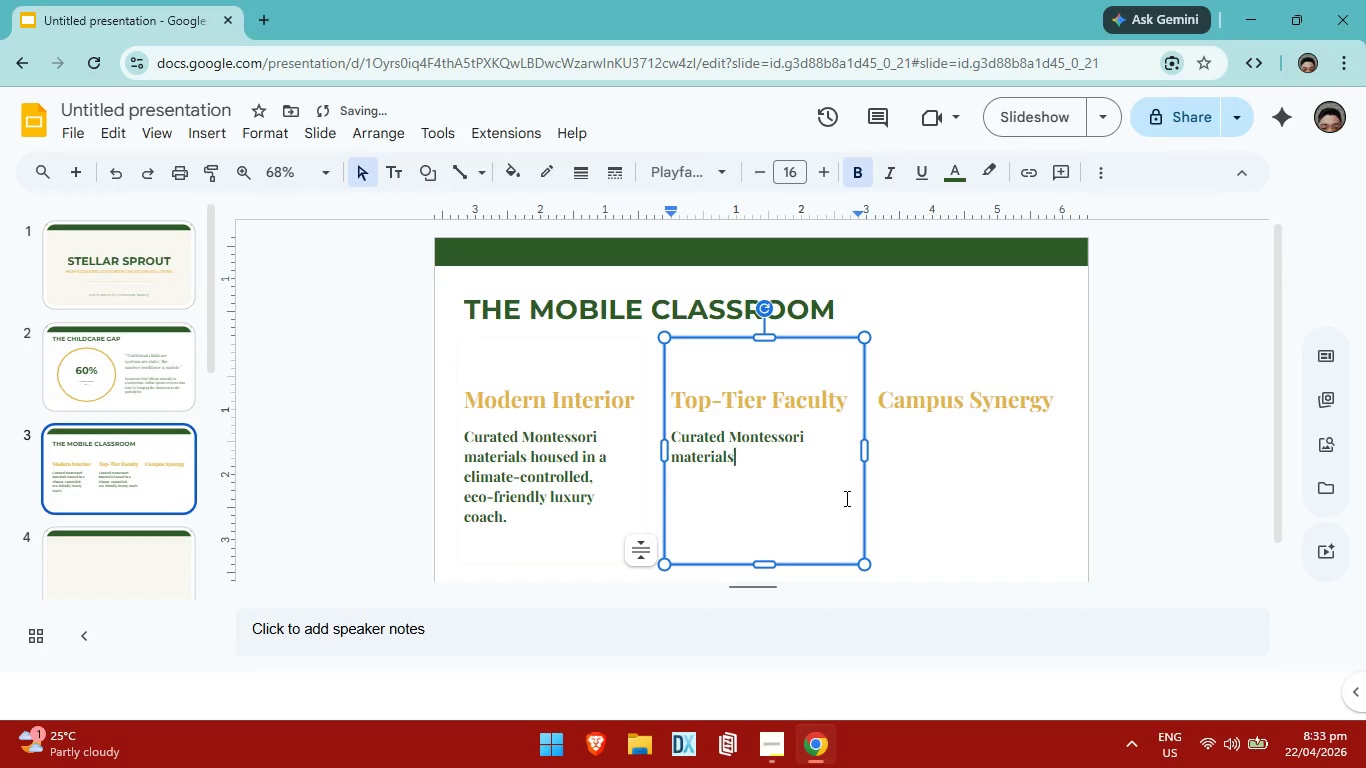 
key(Backspace)
 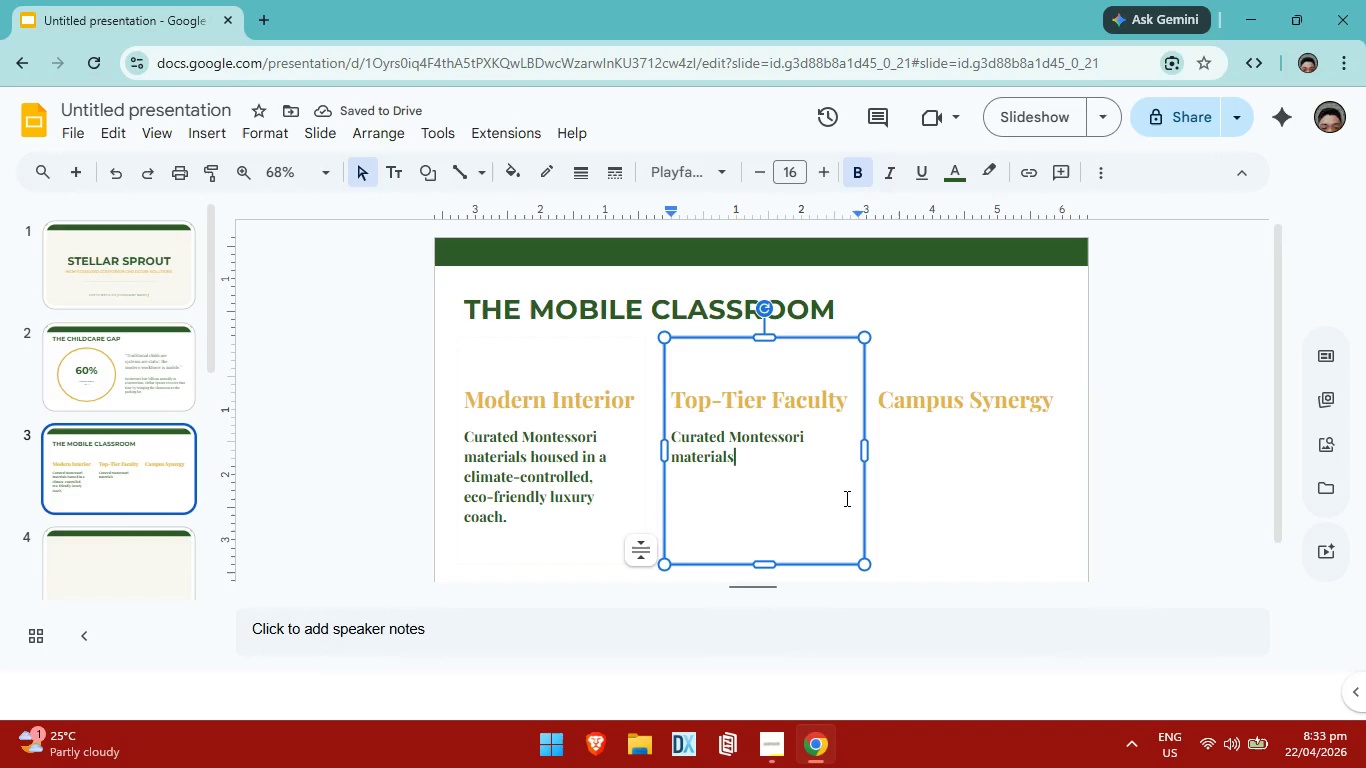 
wait(5.42)
 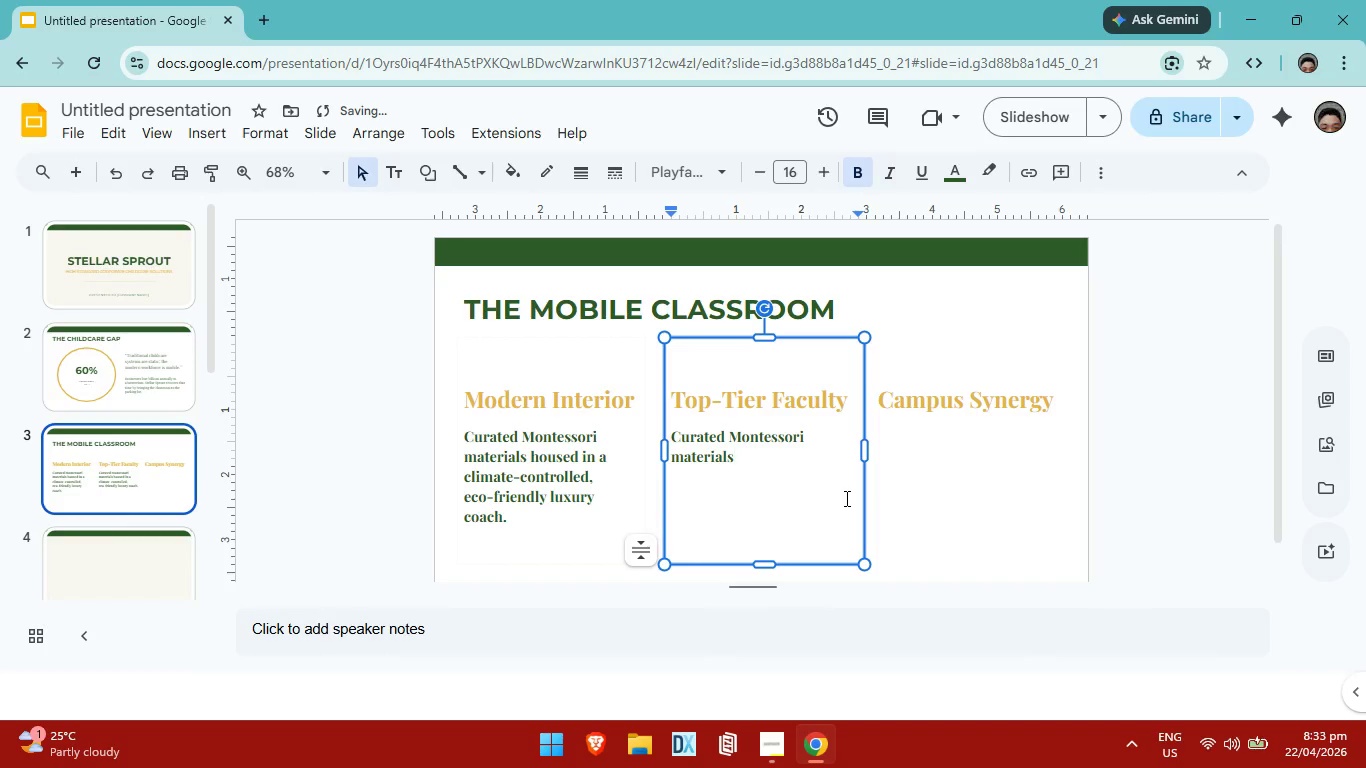 
key(Backspace)
 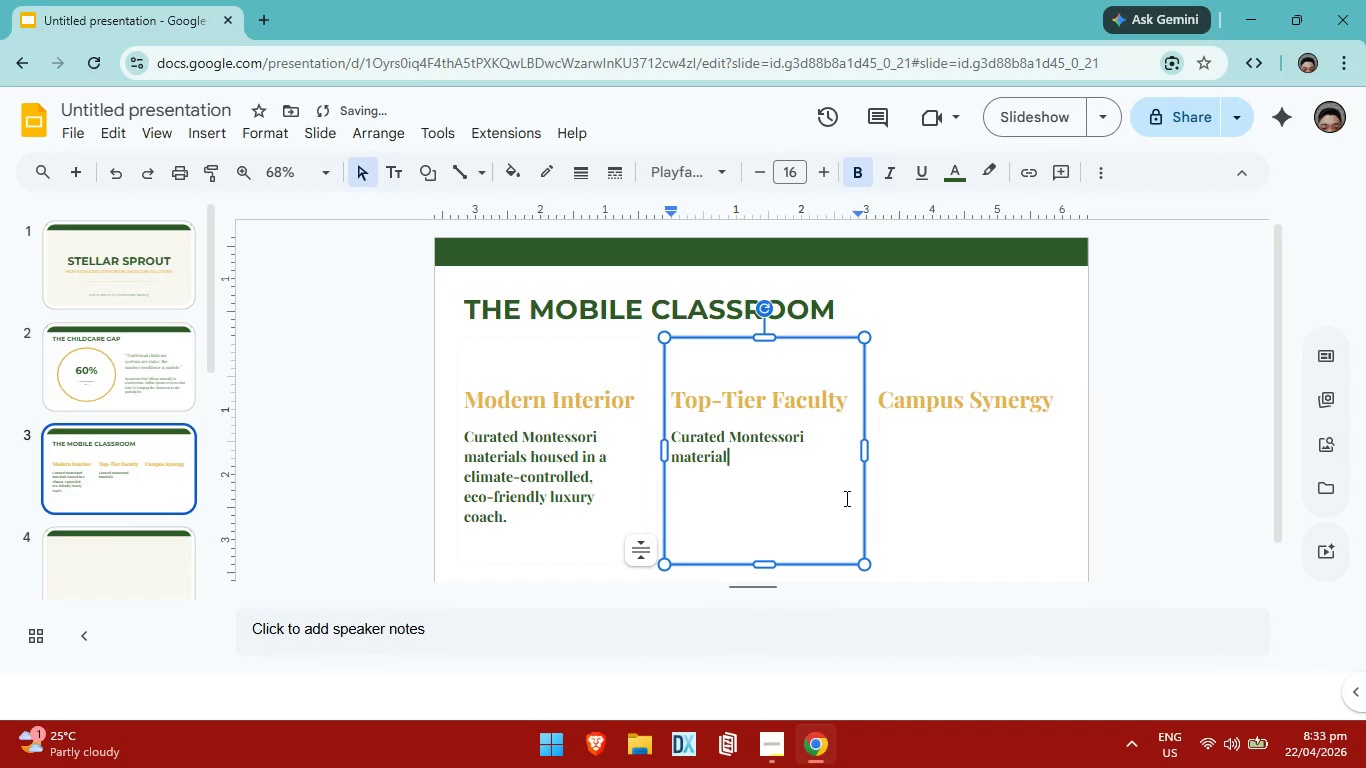 
key(Backspace)
 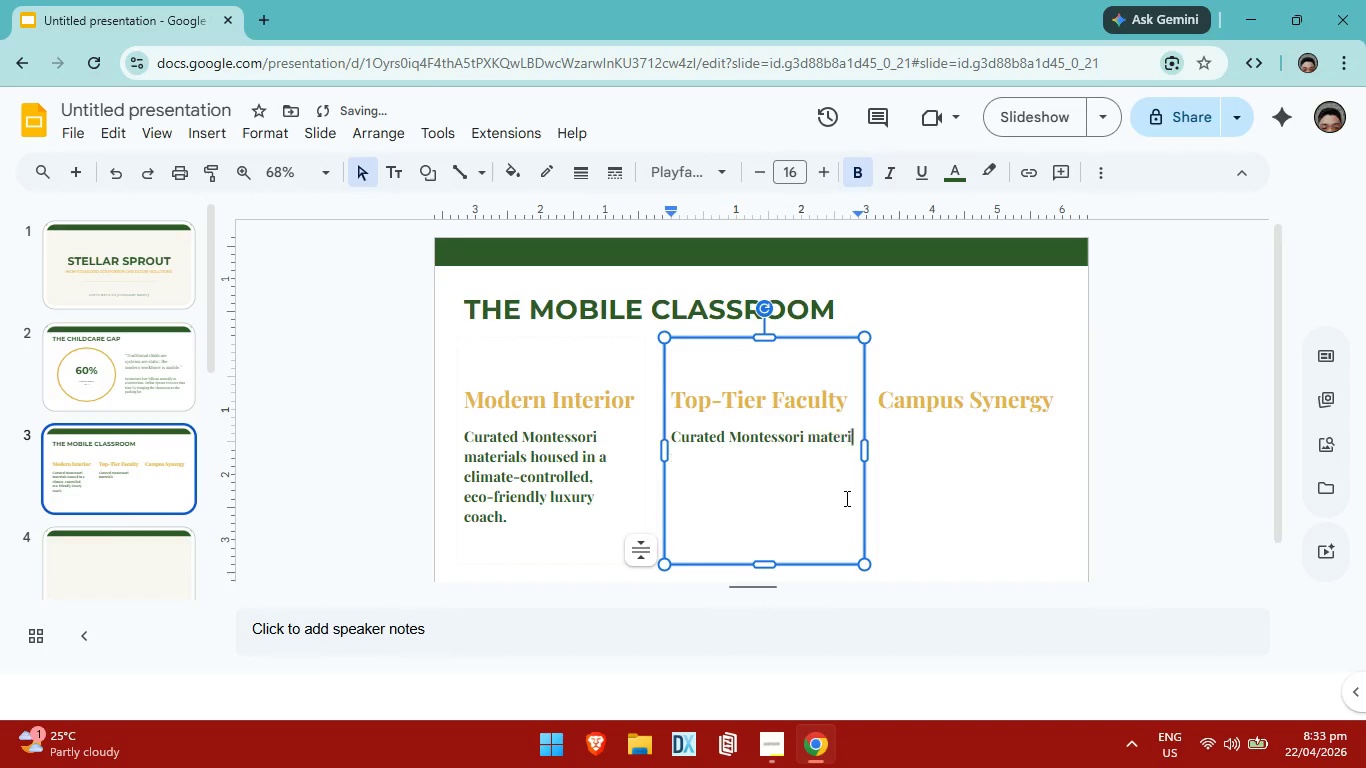 
key(Backspace)
 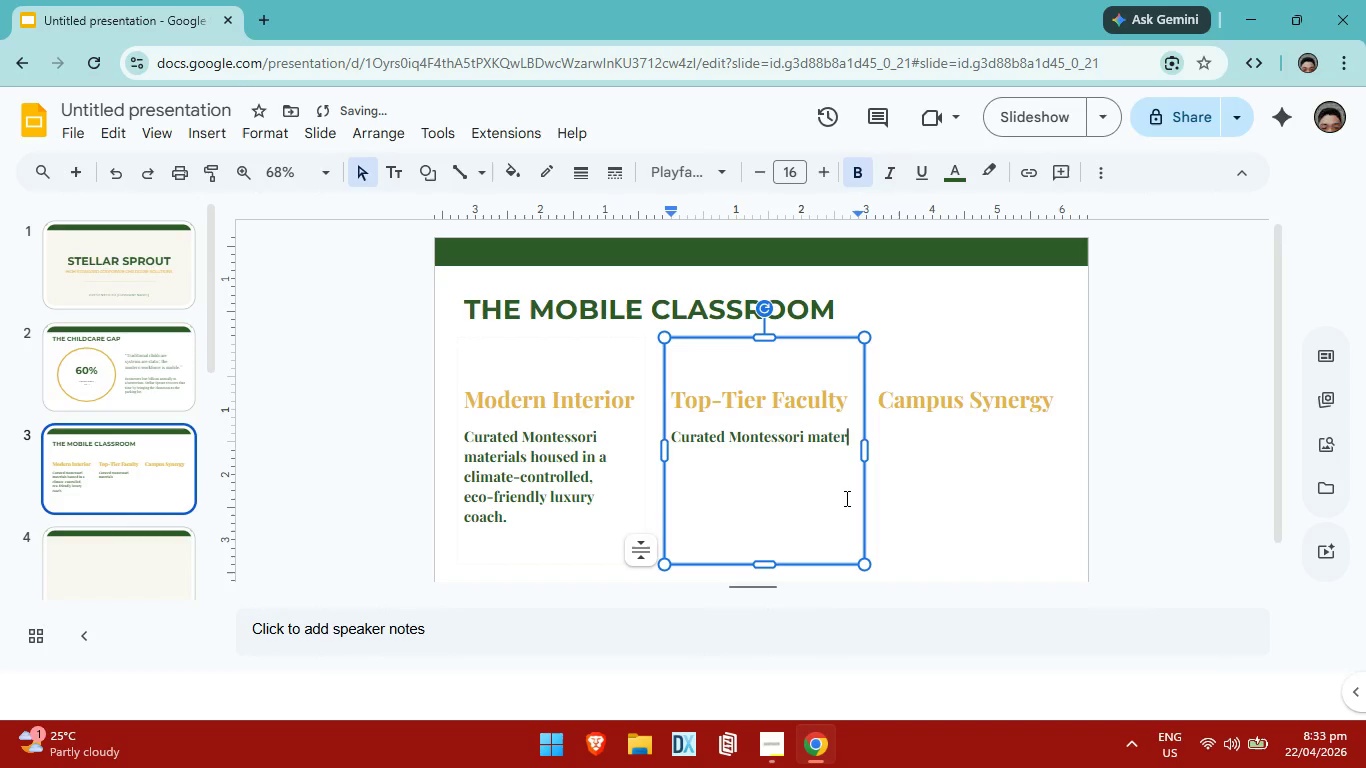 
key(Backspace)
 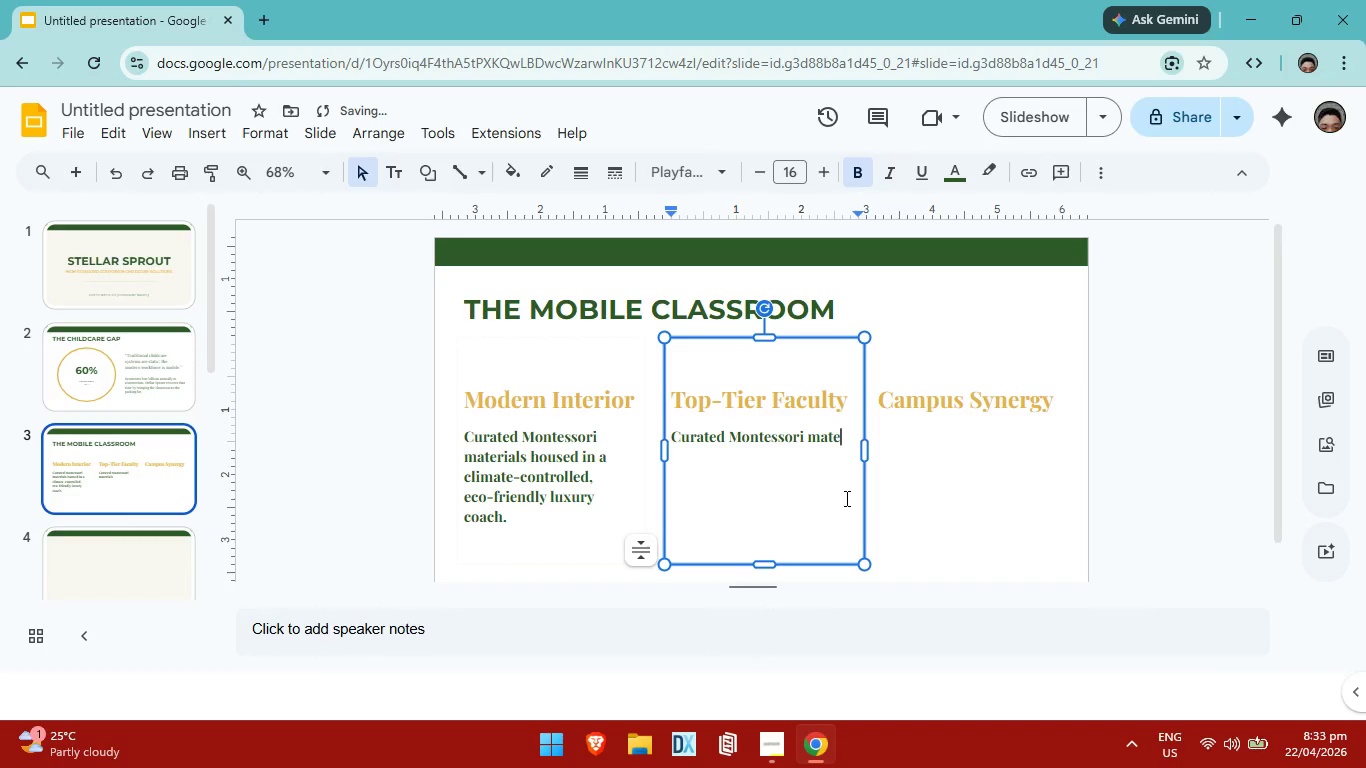 
key(Backspace)
 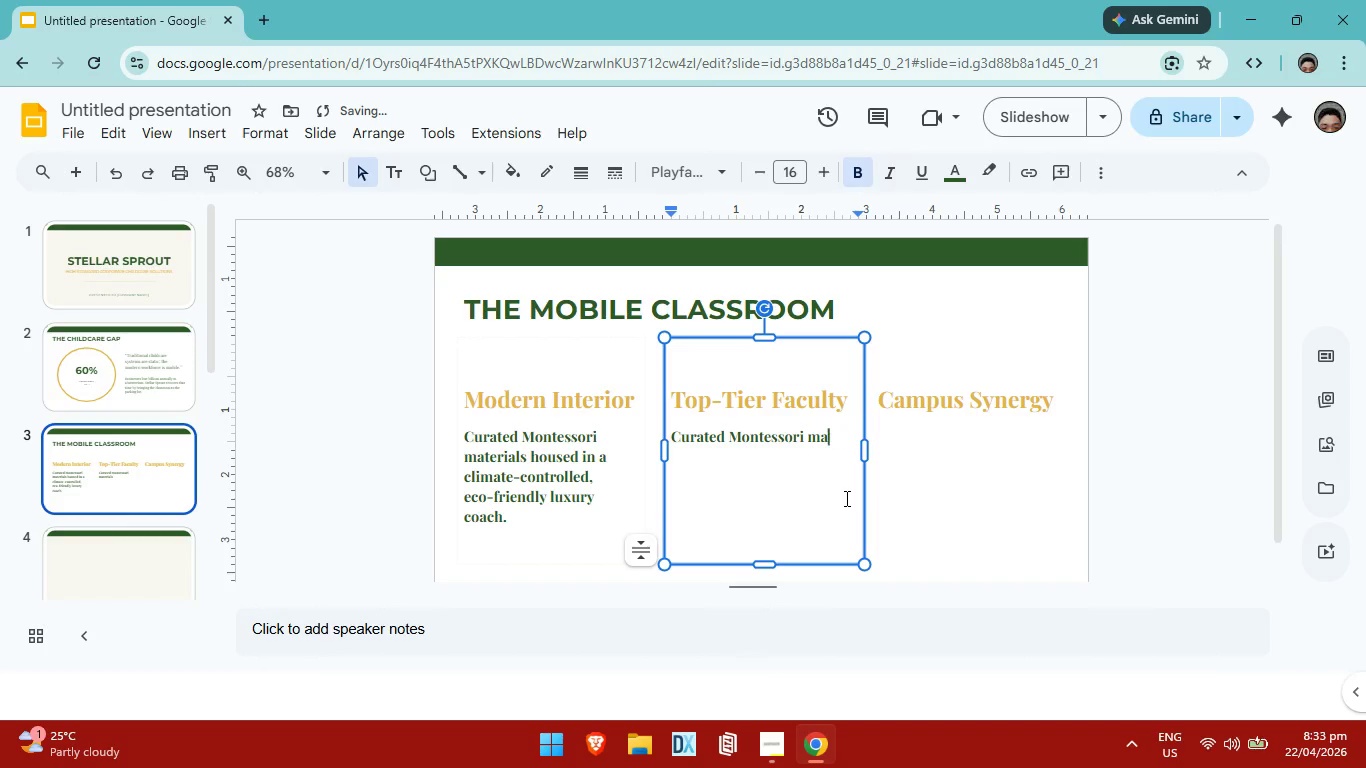 
key(Backspace)
 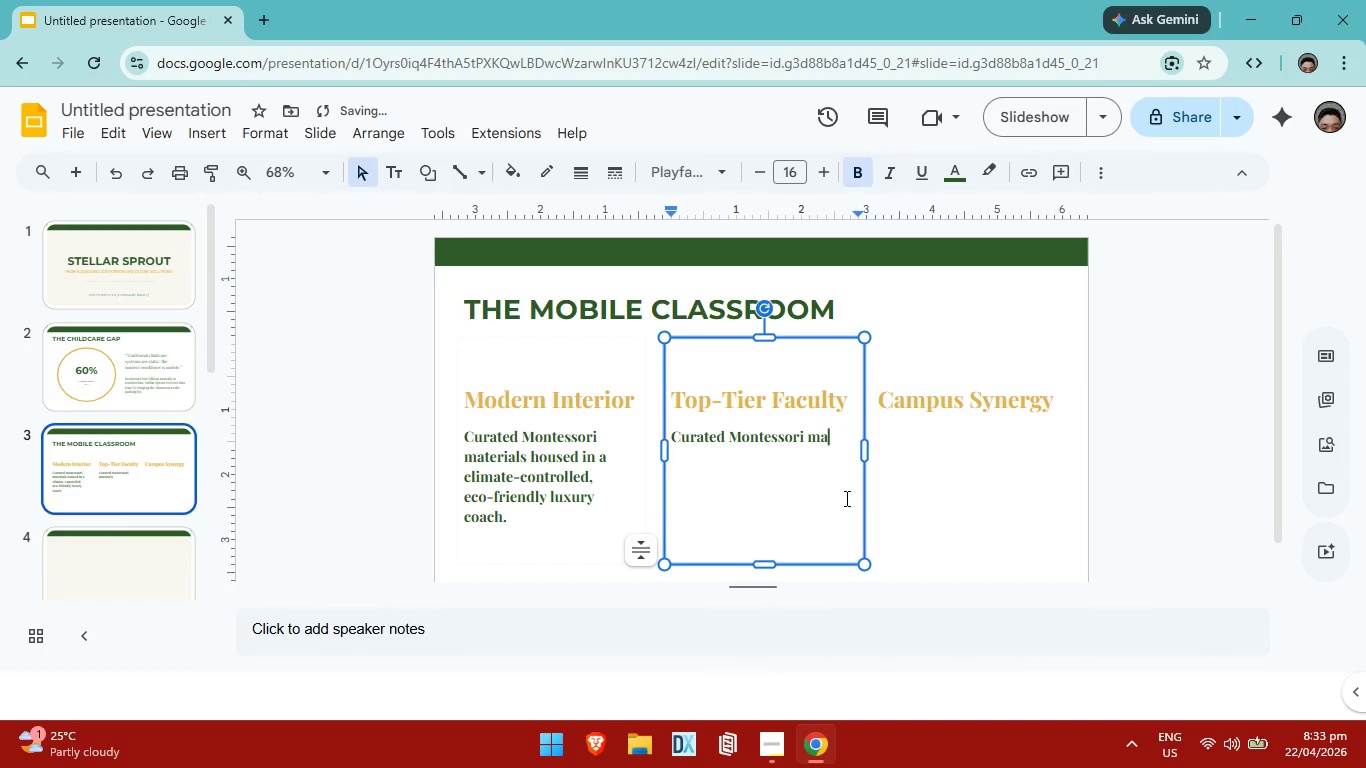 
key(Backspace)
 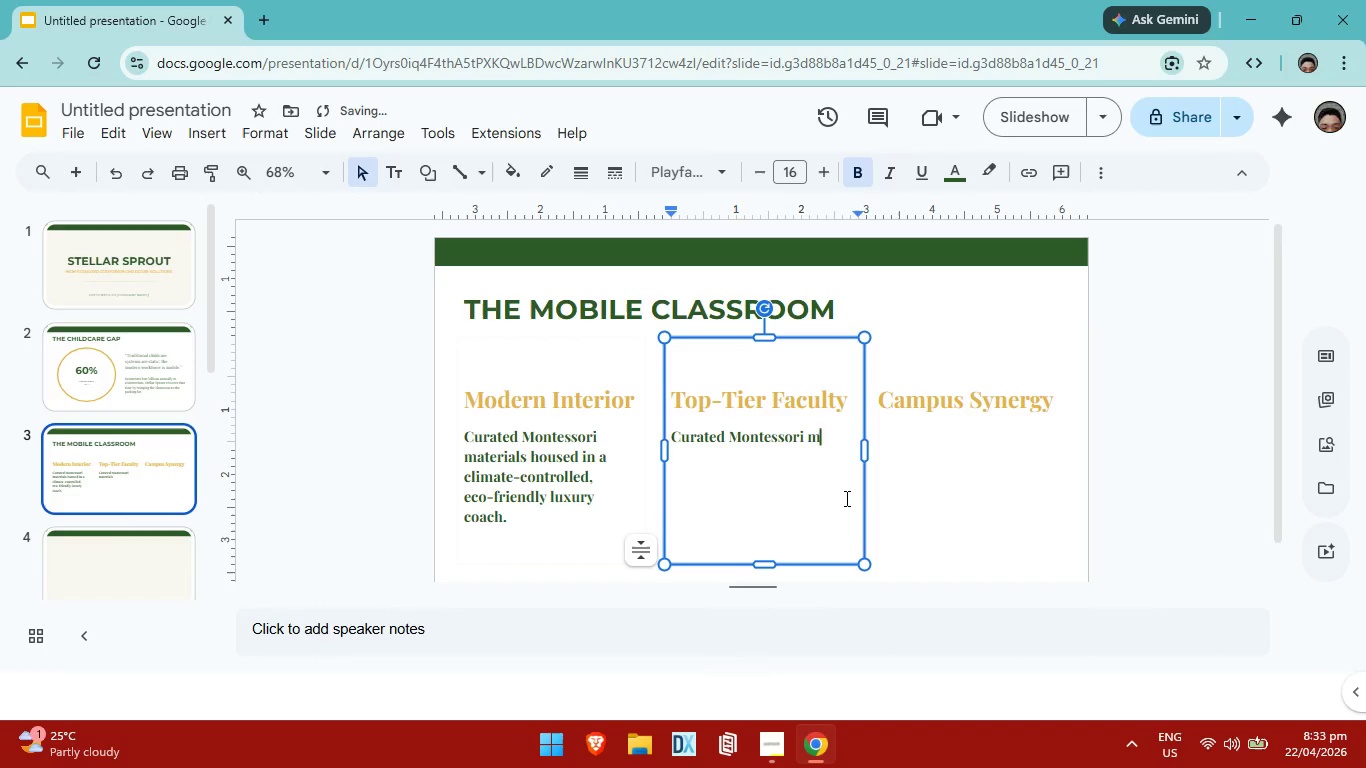 
key(Backspace)
 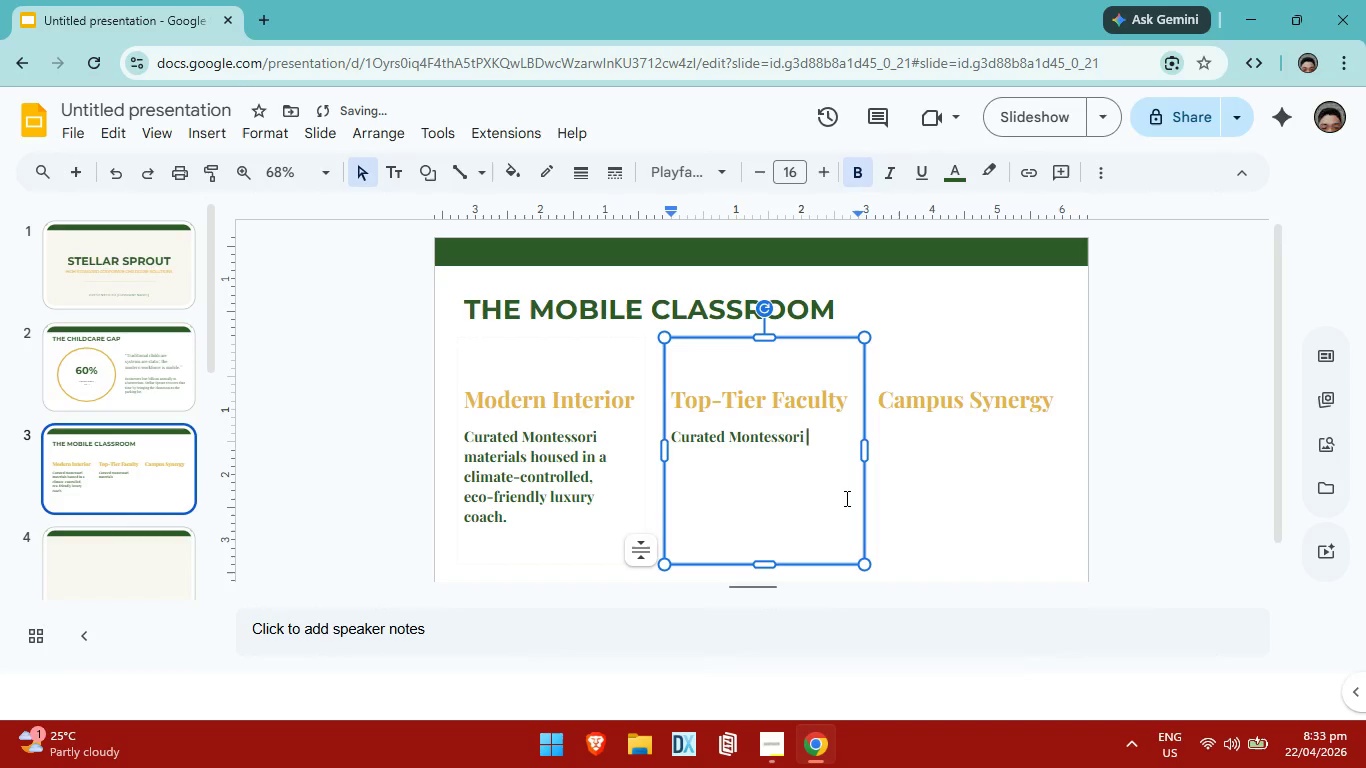 
key(Backspace)
 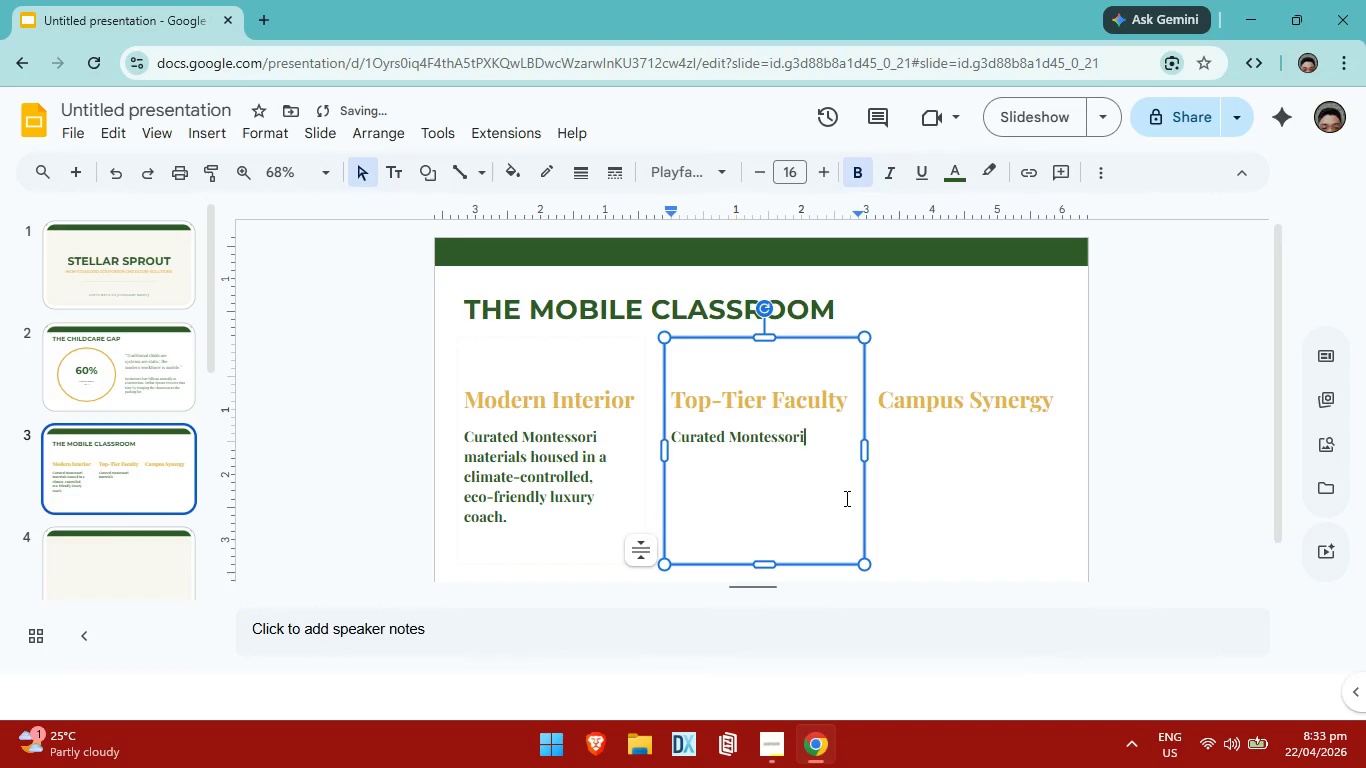 
key(Backspace)
 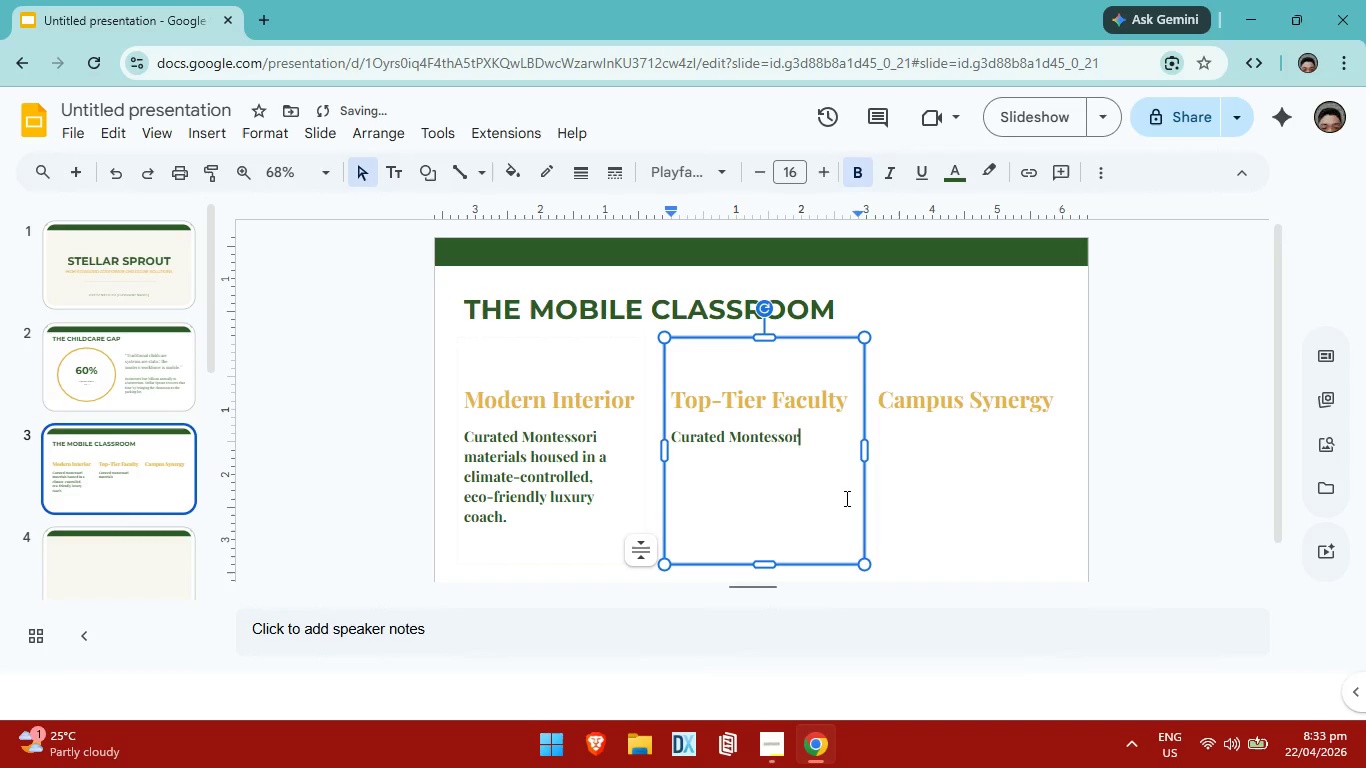 
key(Backspace)
 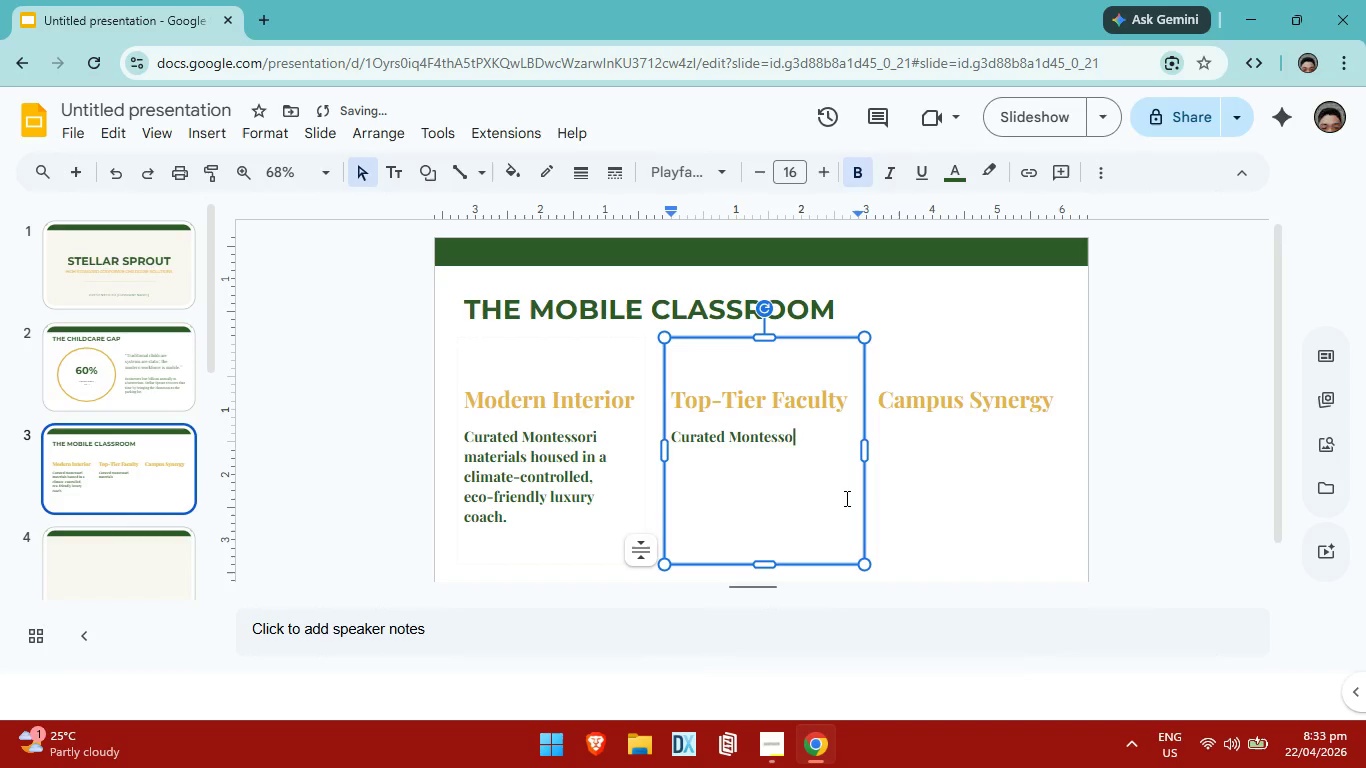 
key(Backspace)
 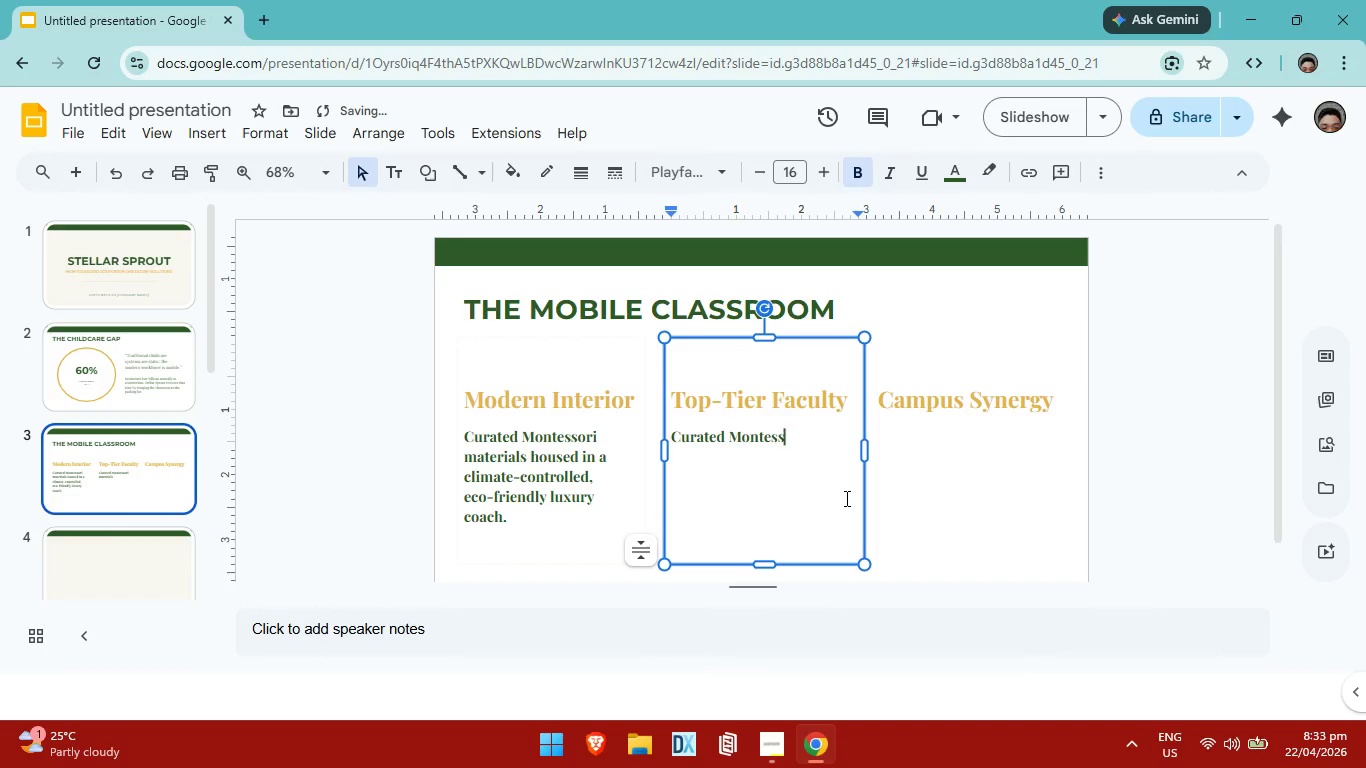 
key(Backspace)
 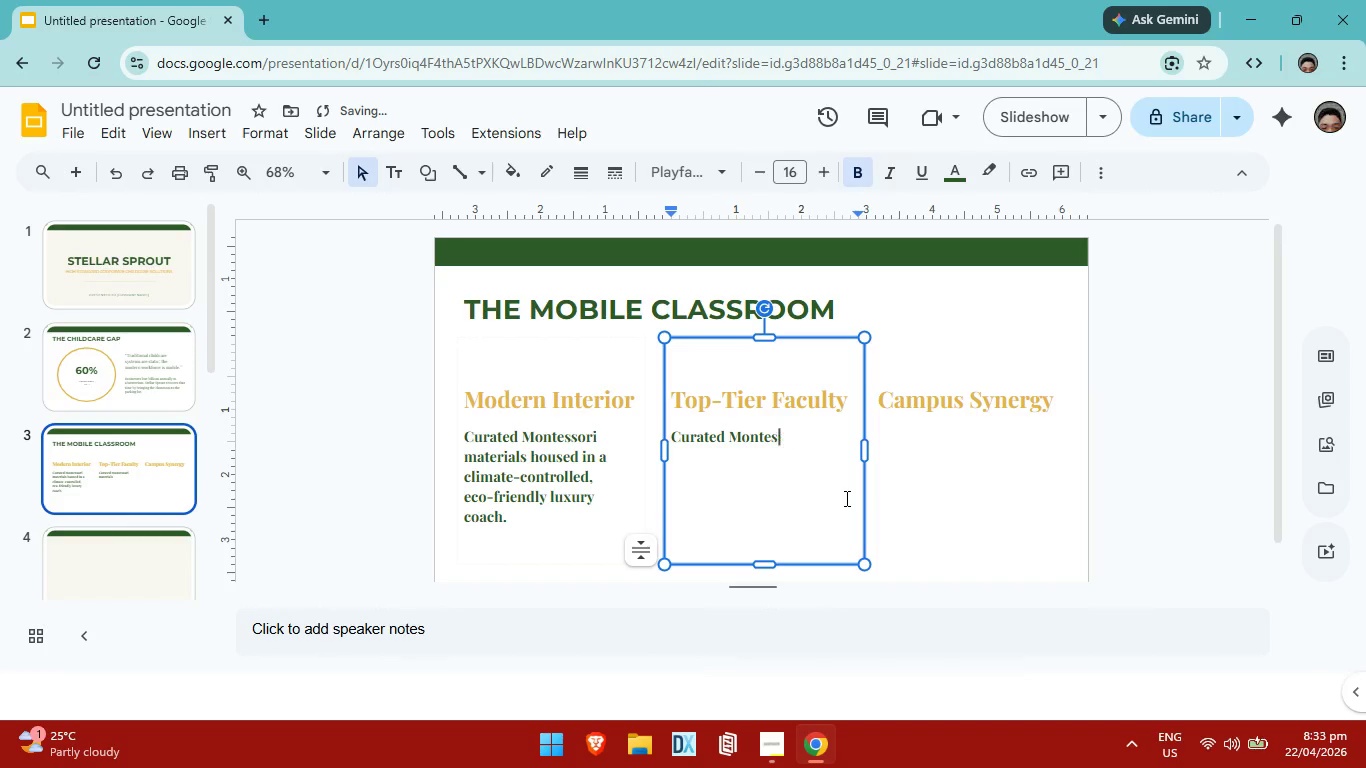 
key(Backspace)
 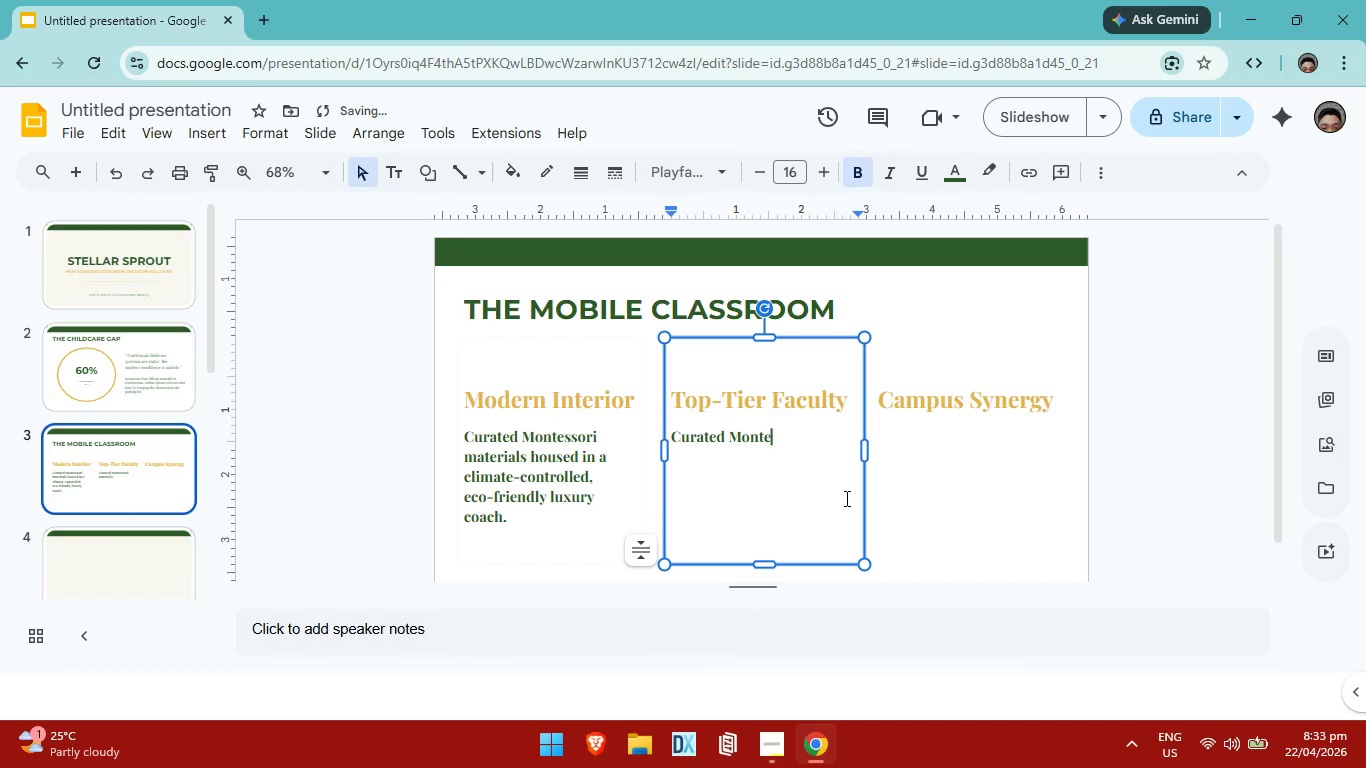 
key(Backspace)
 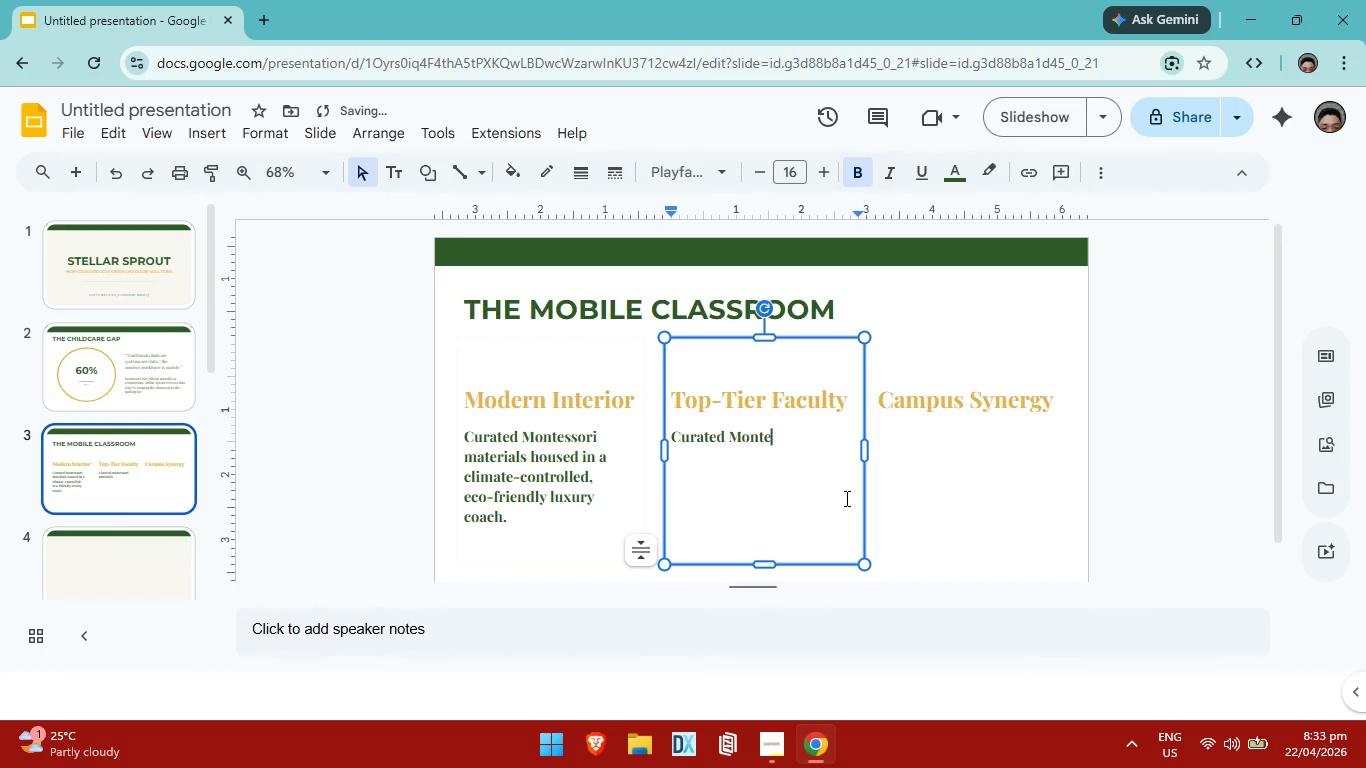 
key(Backspace)
 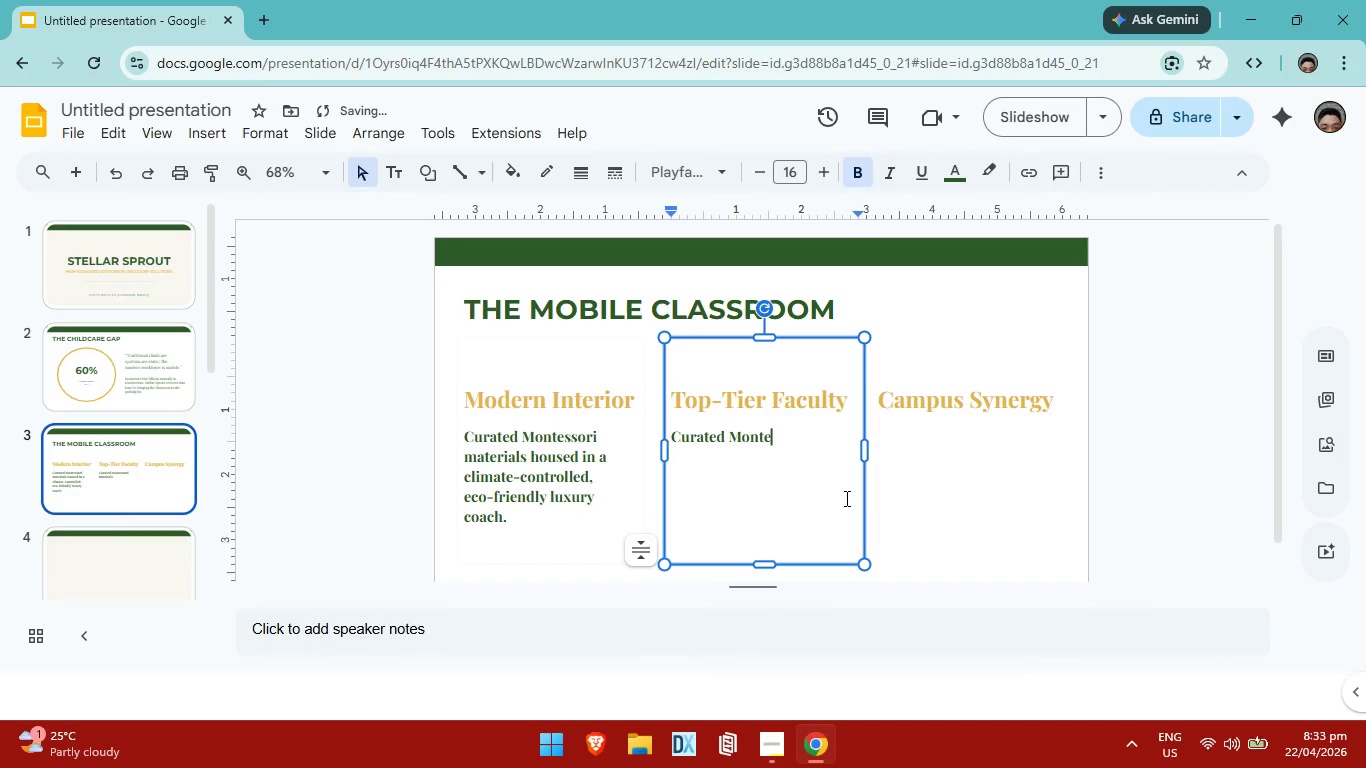 
key(Backspace)
 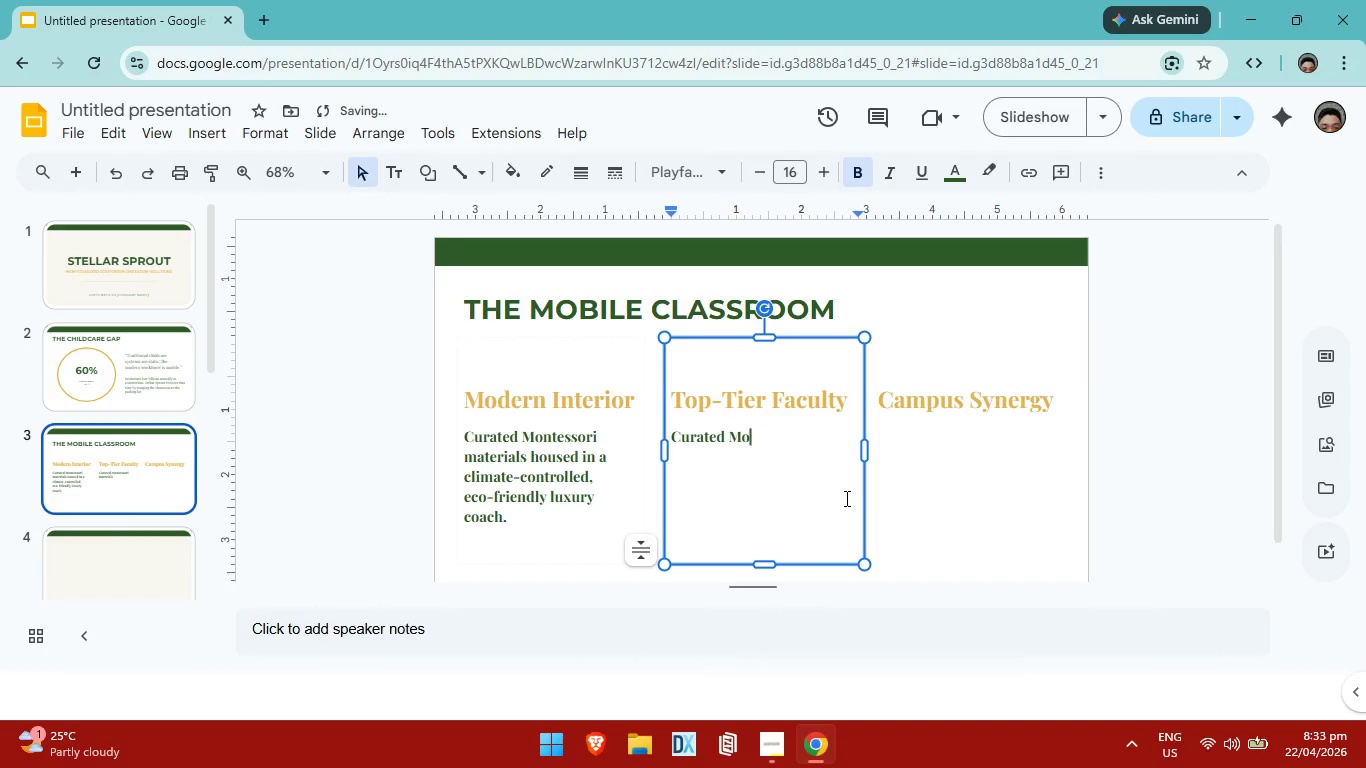 
key(Backspace)
 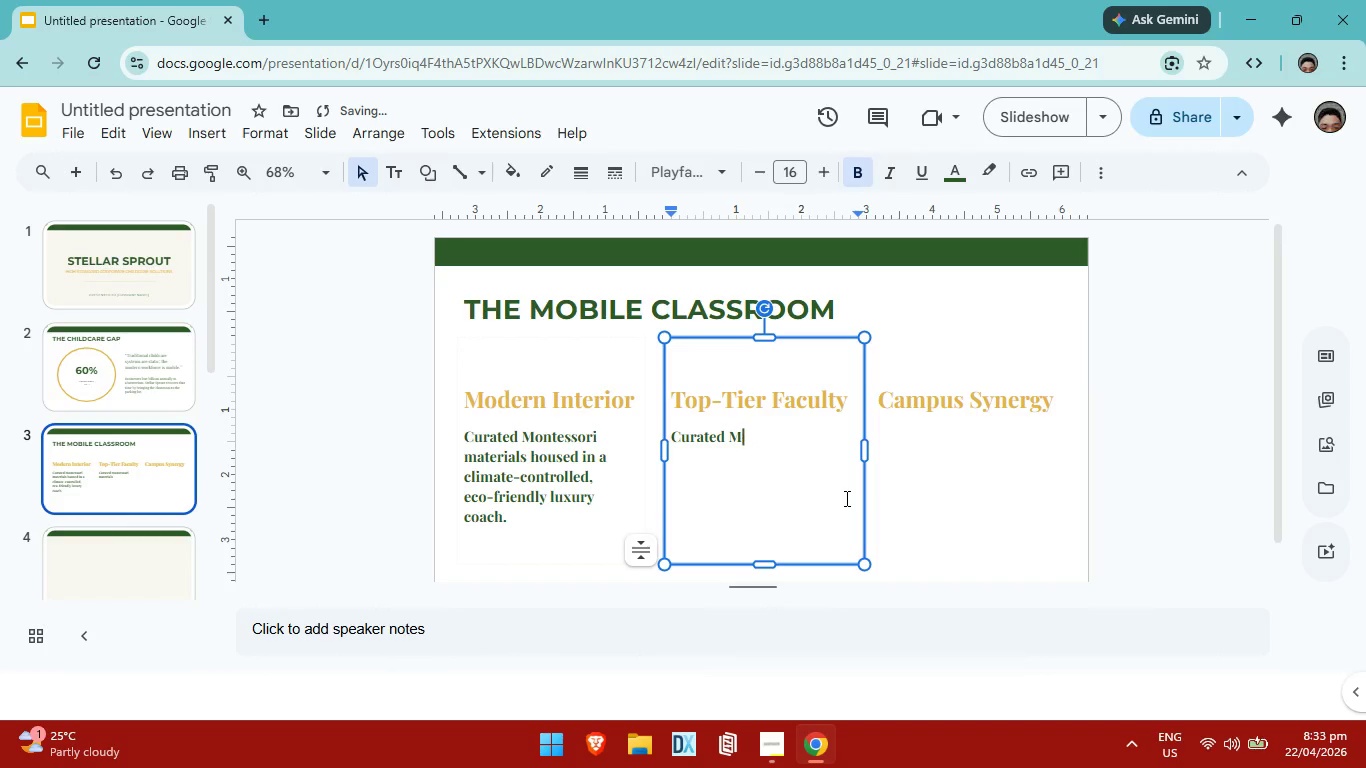 
key(Backspace)
 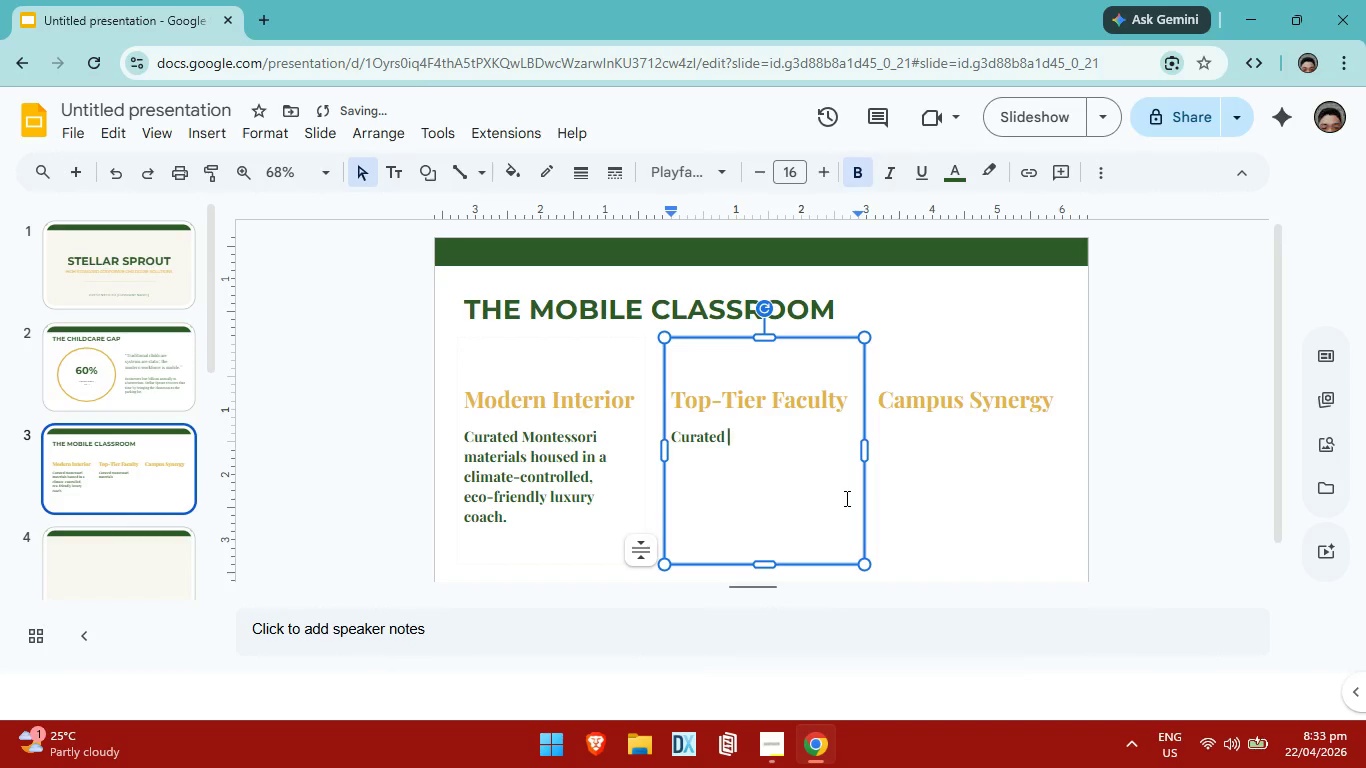 
key(Backspace)
 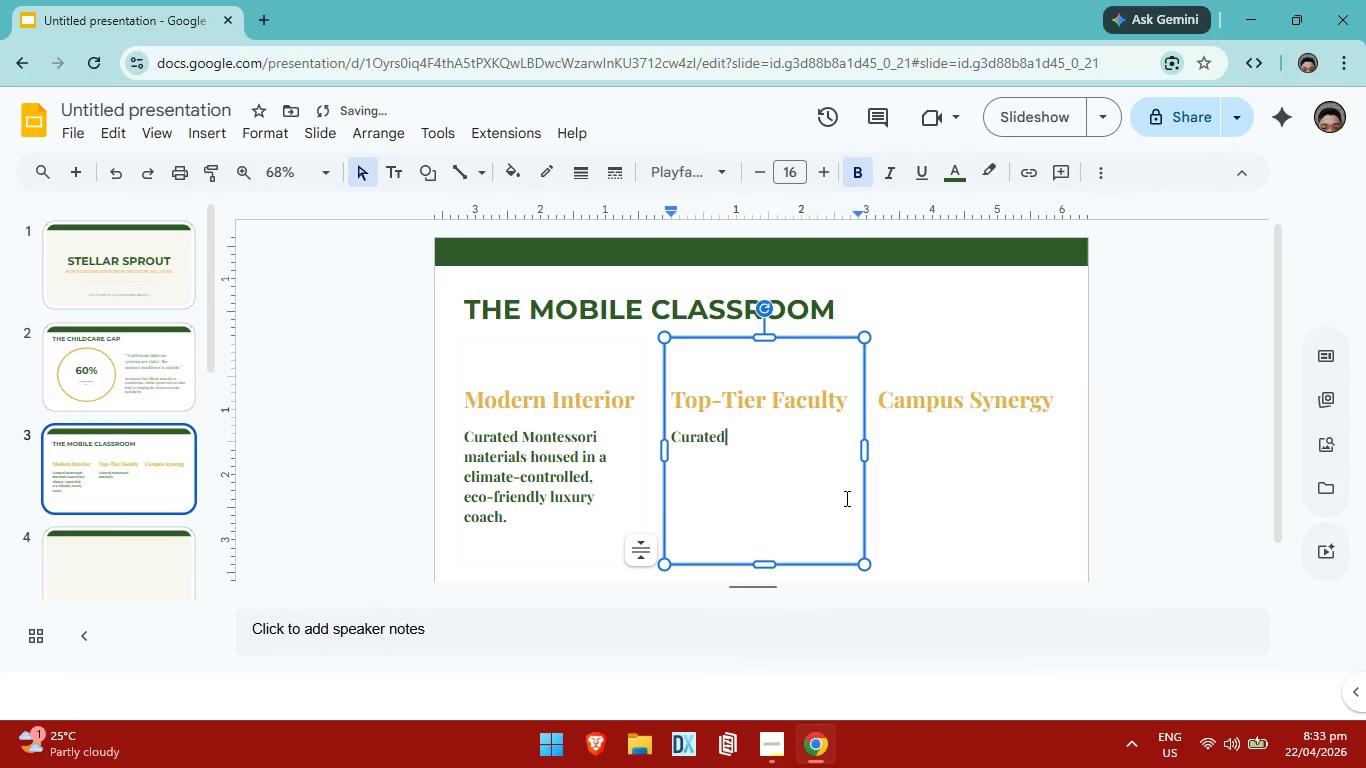 
key(Backspace)
 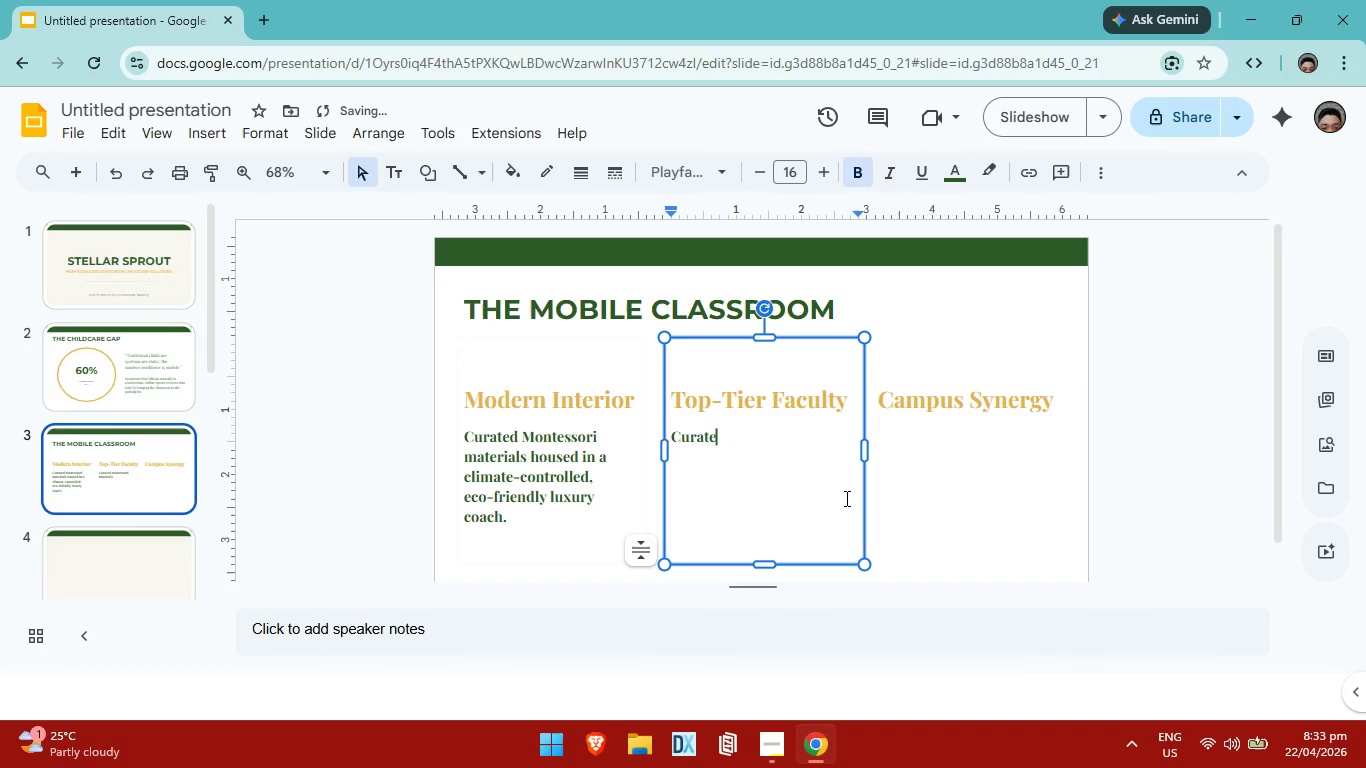 
key(Backspace)
 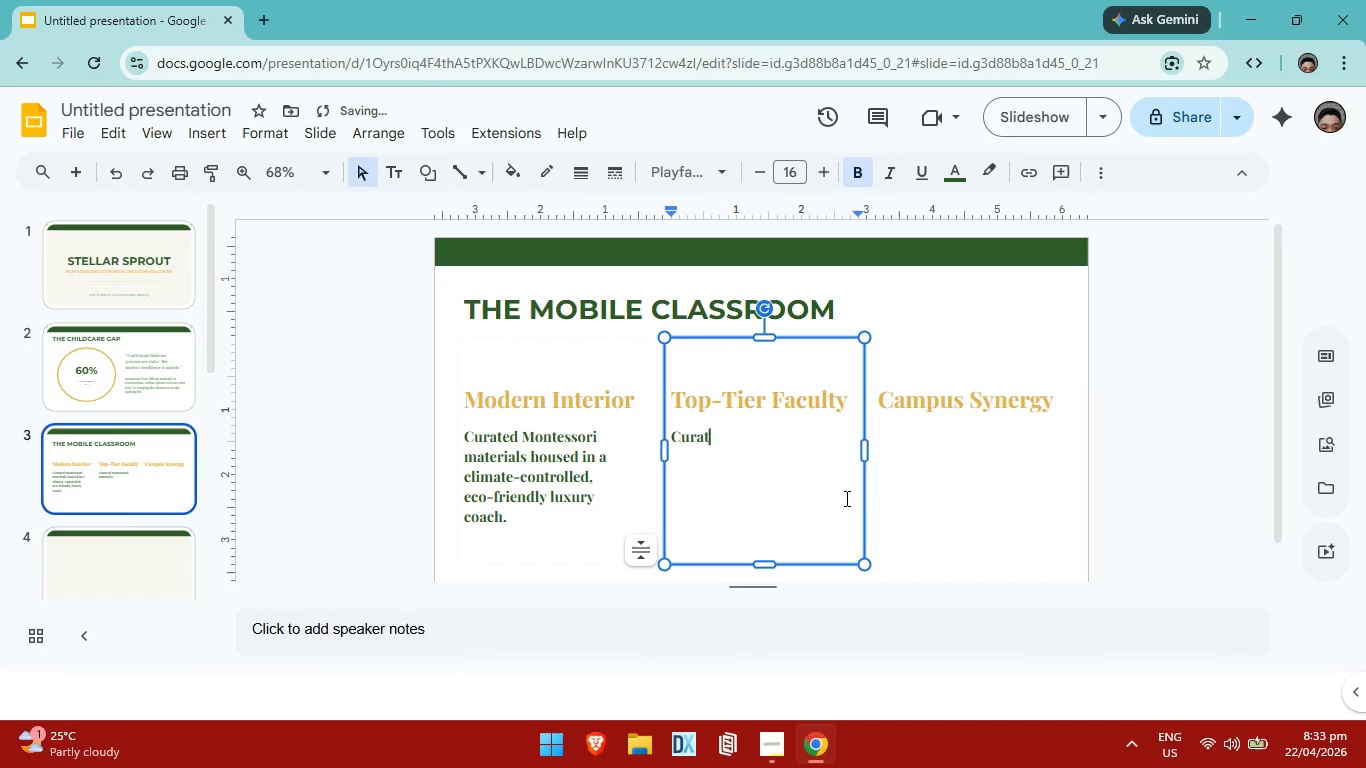 
key(Backspace)
 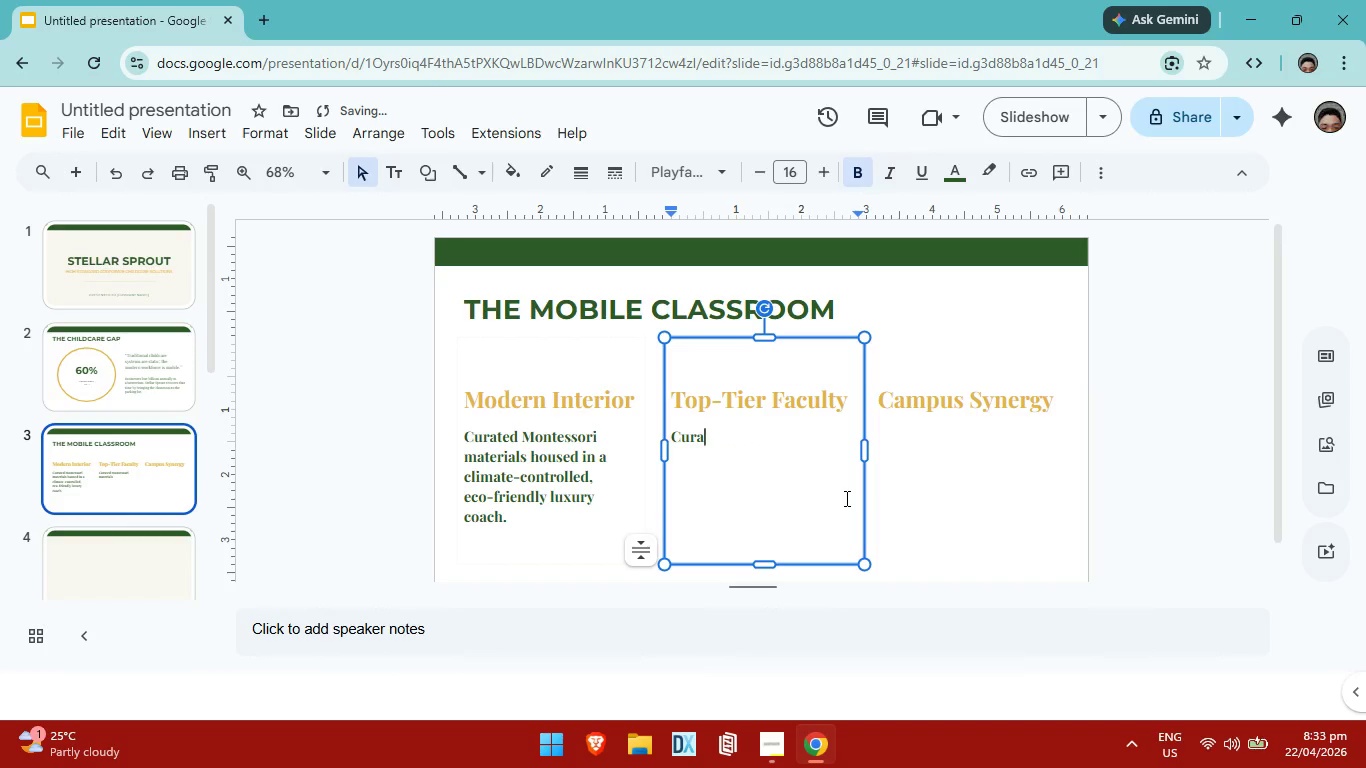 
key(Backspace)
 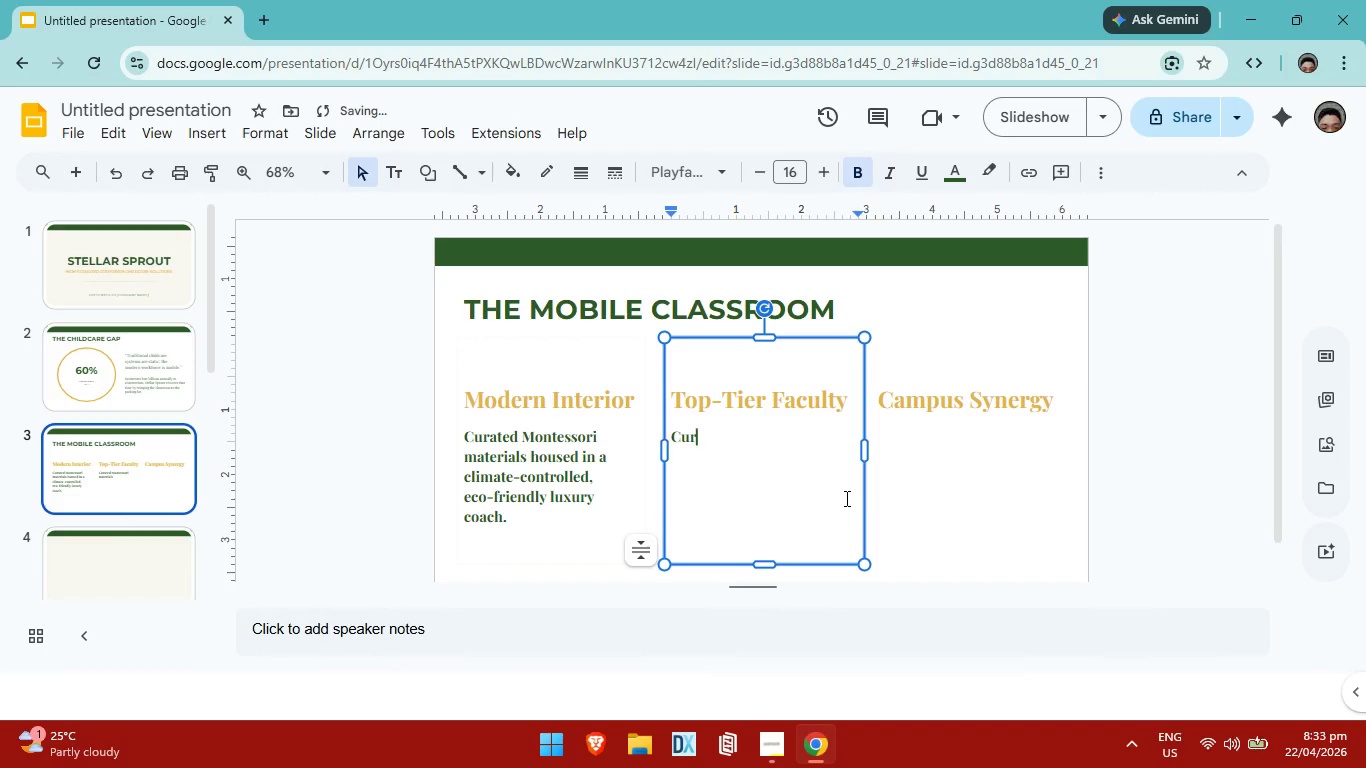 
key(Backspace)
 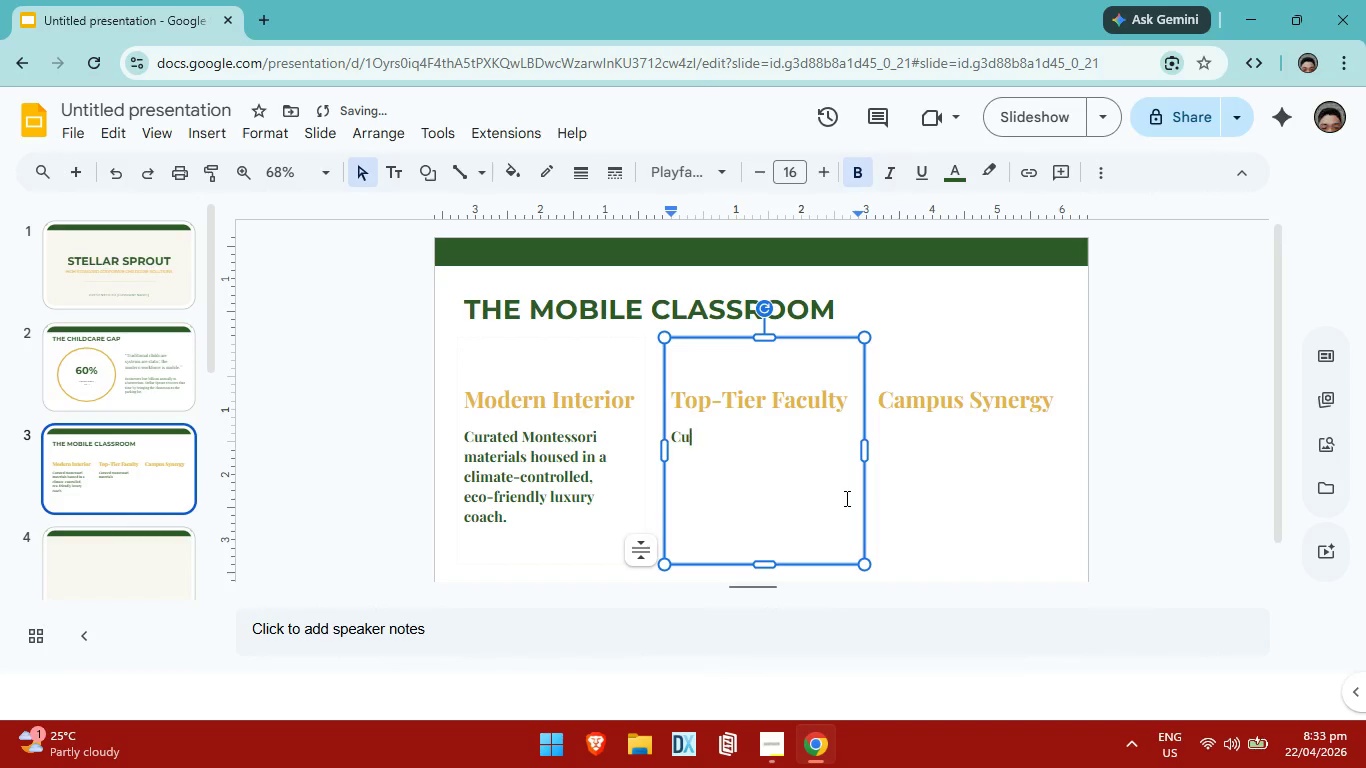 
key(Backspace)
 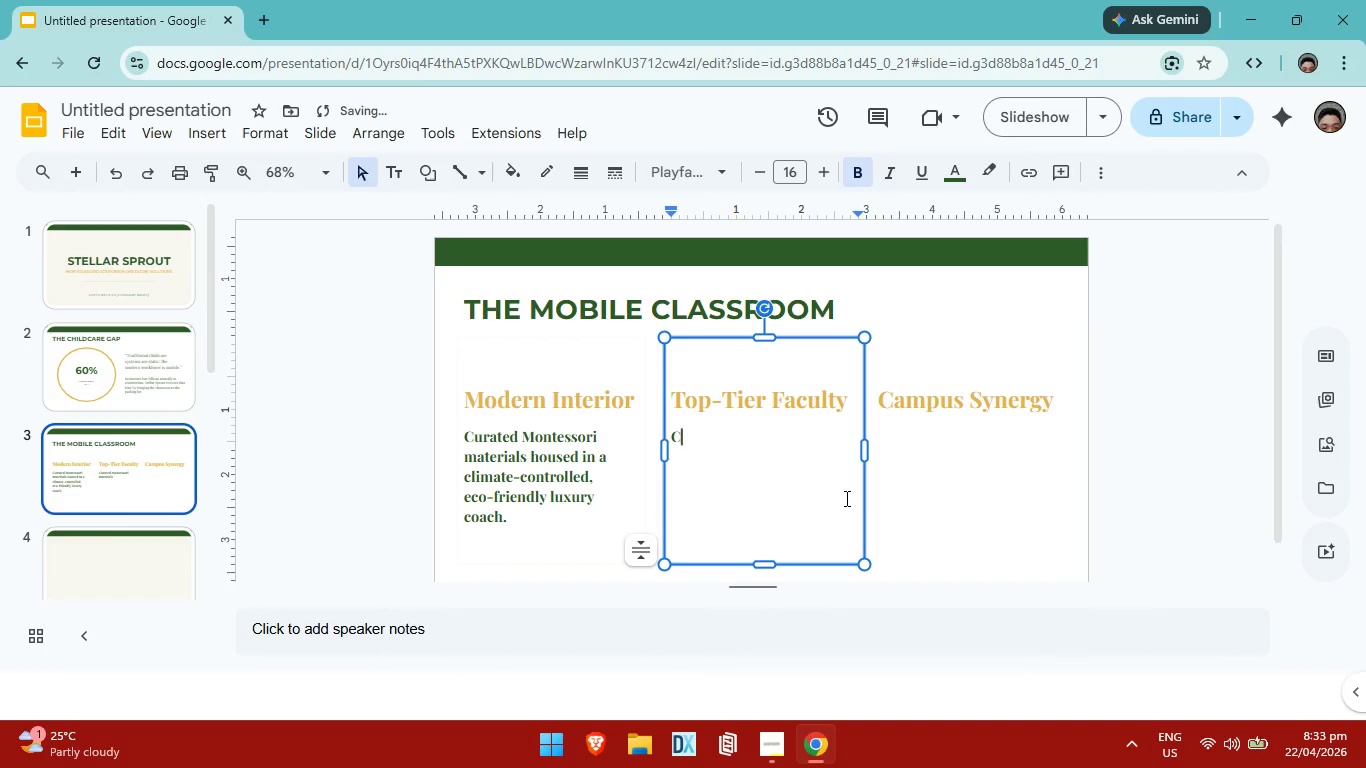 
key(Backspace)
 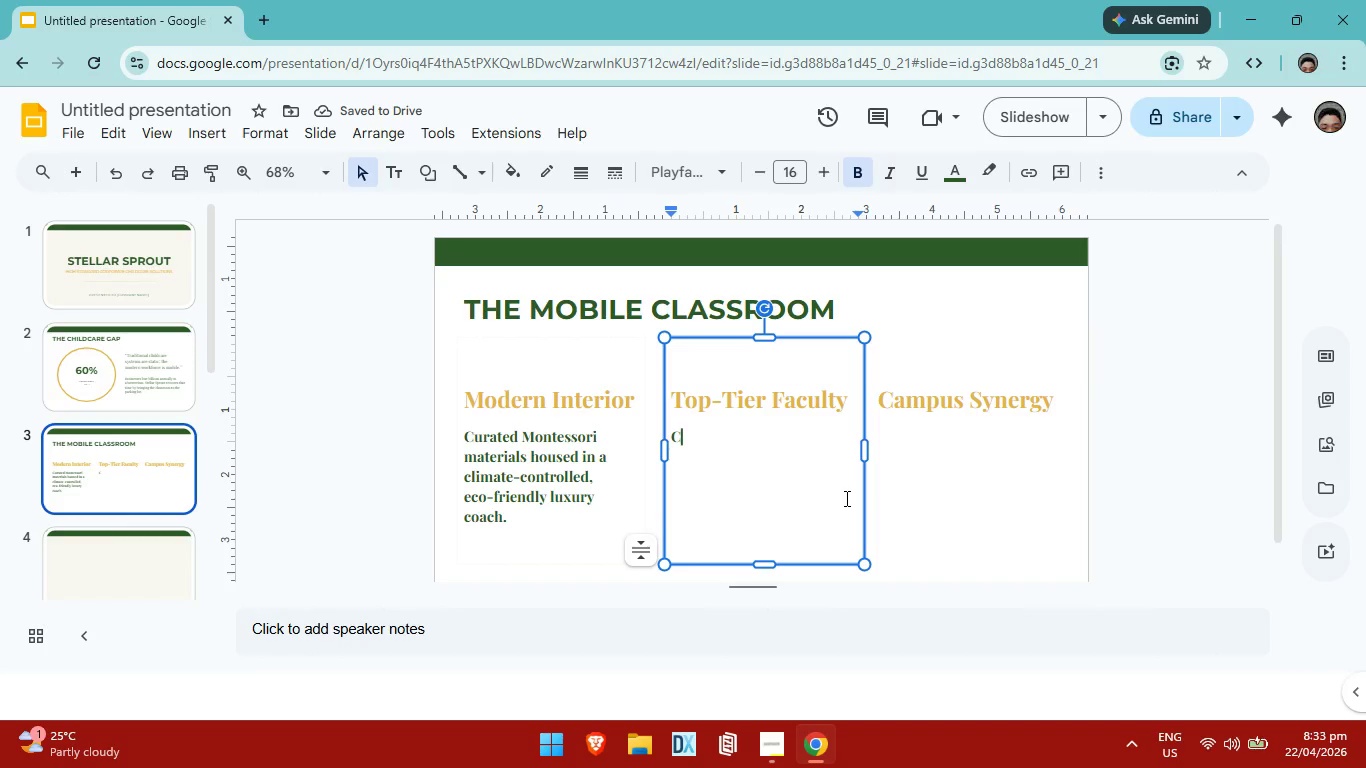 
key(Backspace)
type(MACTE-CE)
key(Backspace)
key(Backspace)
type(certified teachers)
 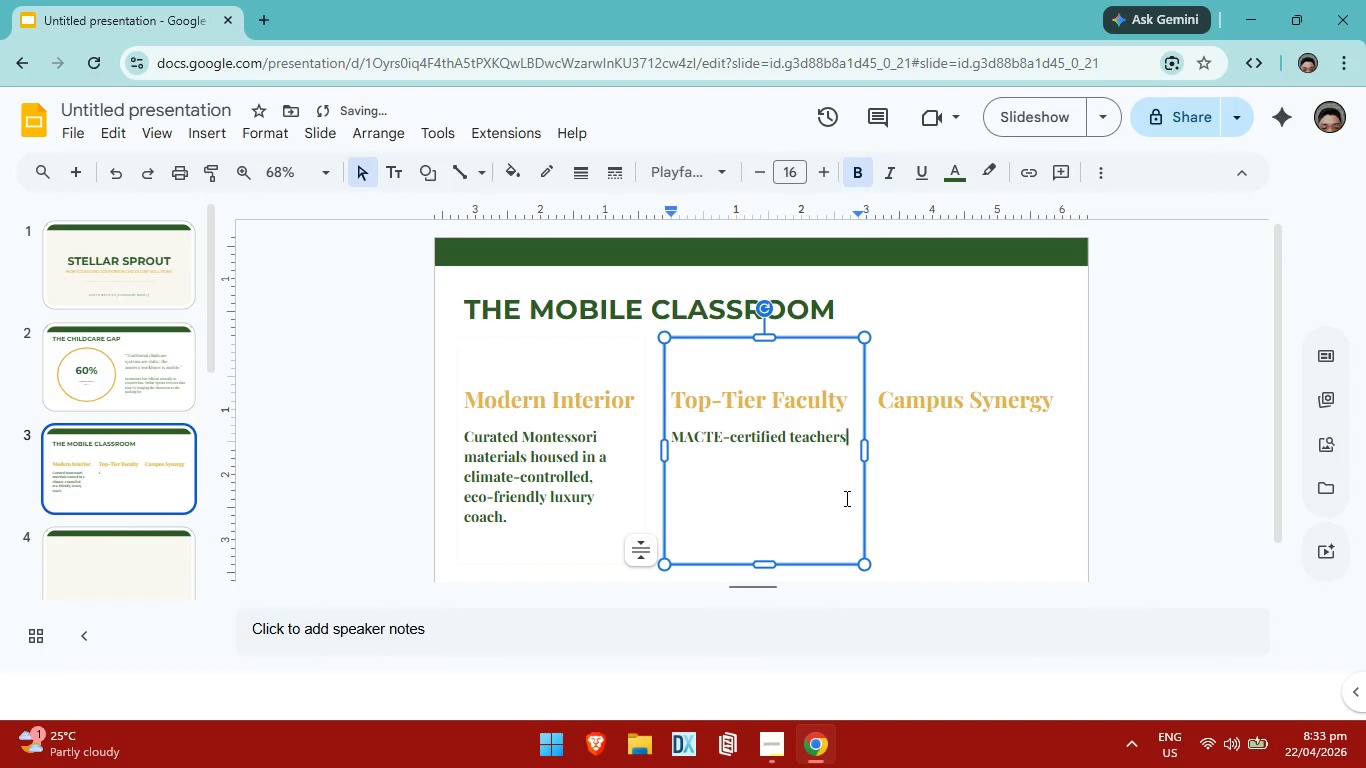 
key(Enter)
 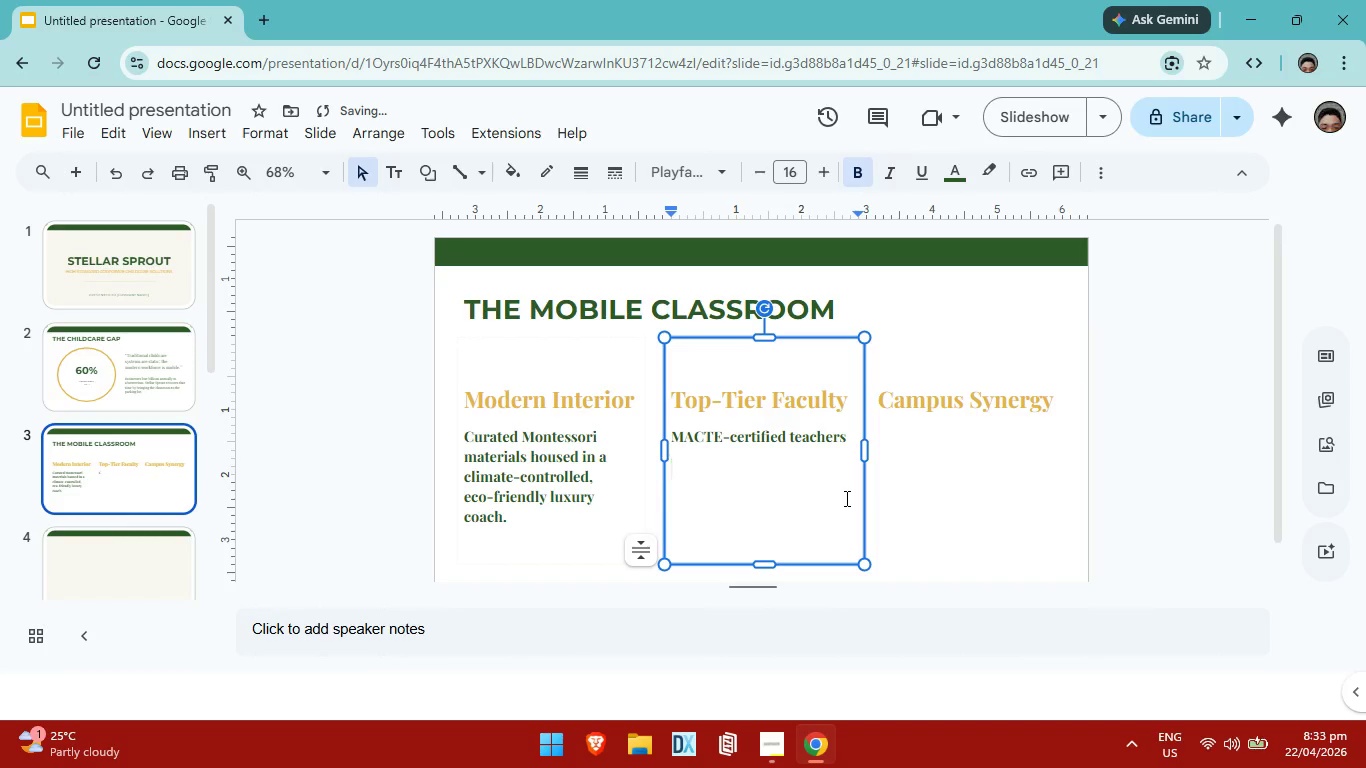 
type(provide )
key(Backspace)
type(personalized educatip)
key(Backspace)
type(on for children ages 3 to 6.)
 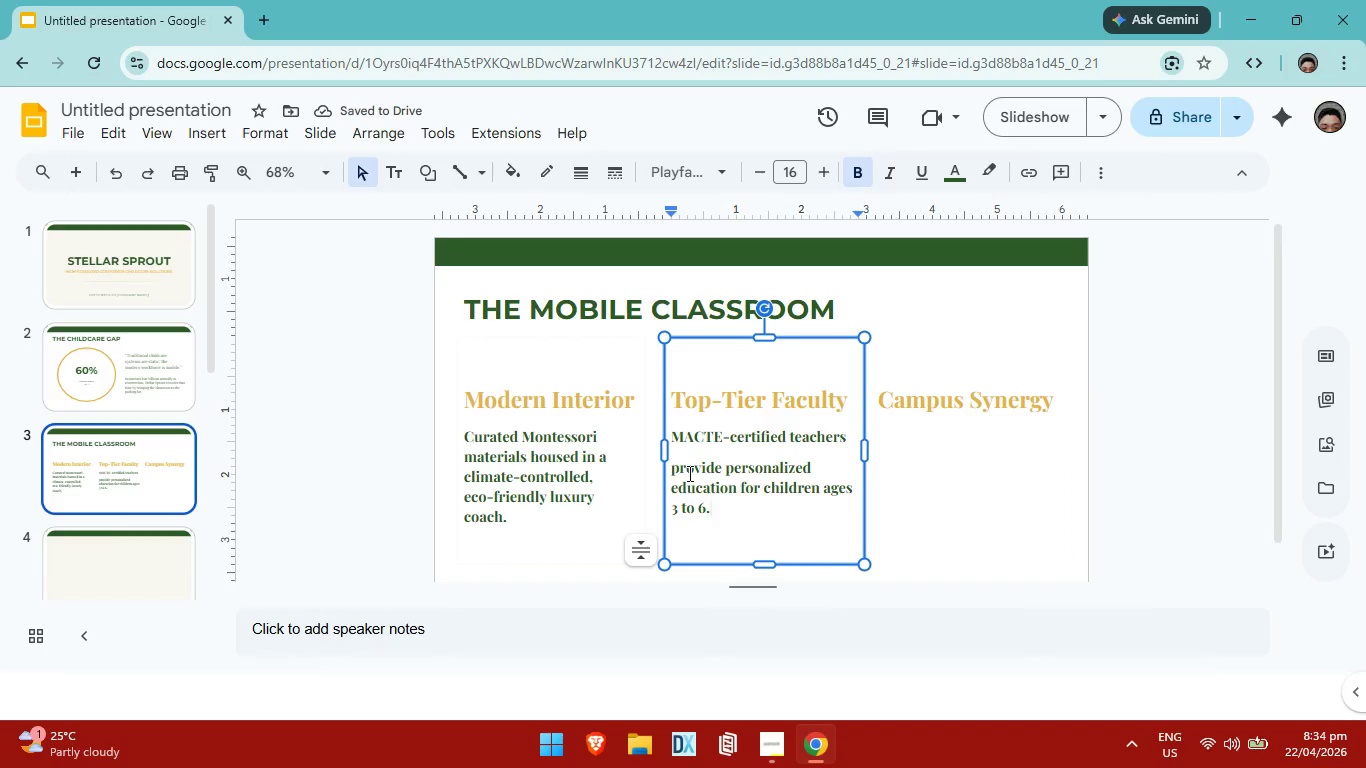 
left_click([741, 512])
 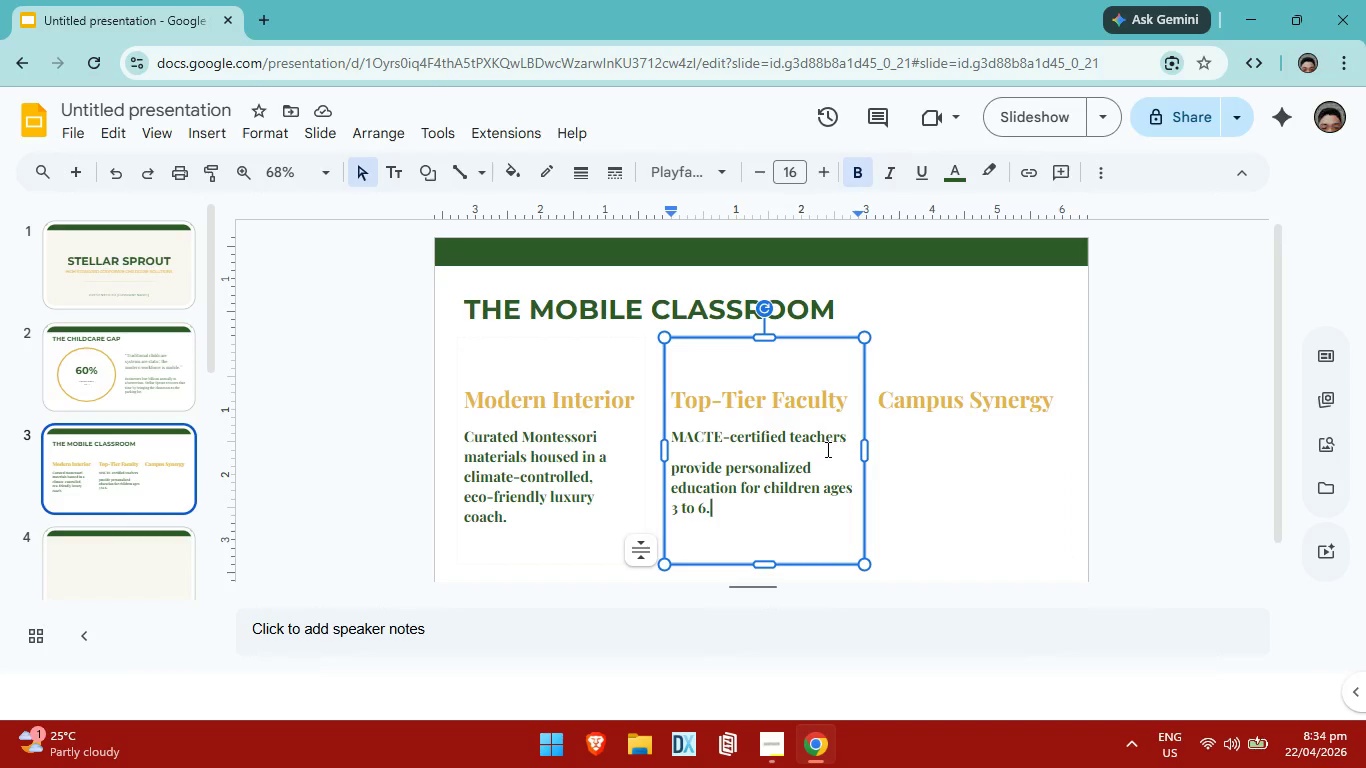 
left_click([763, 510])
 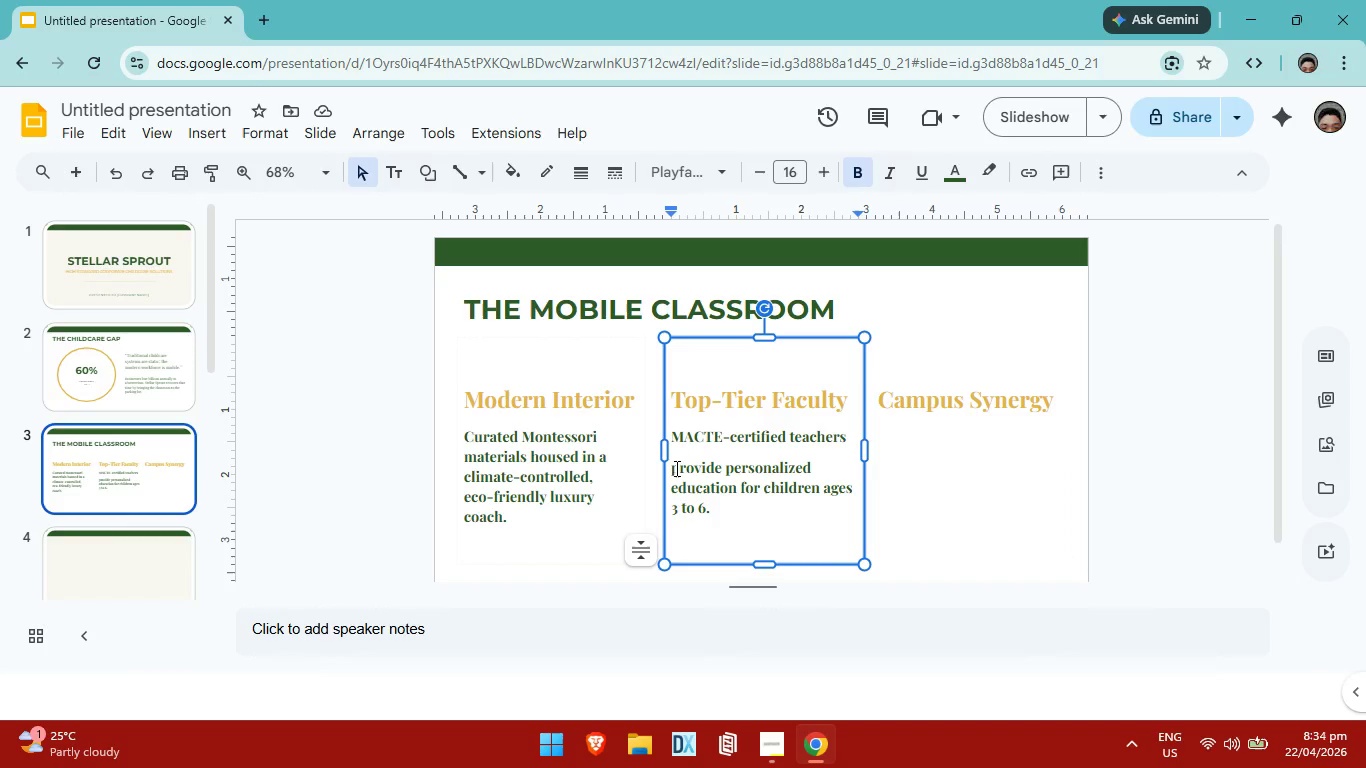 
left_click([675, 453])
 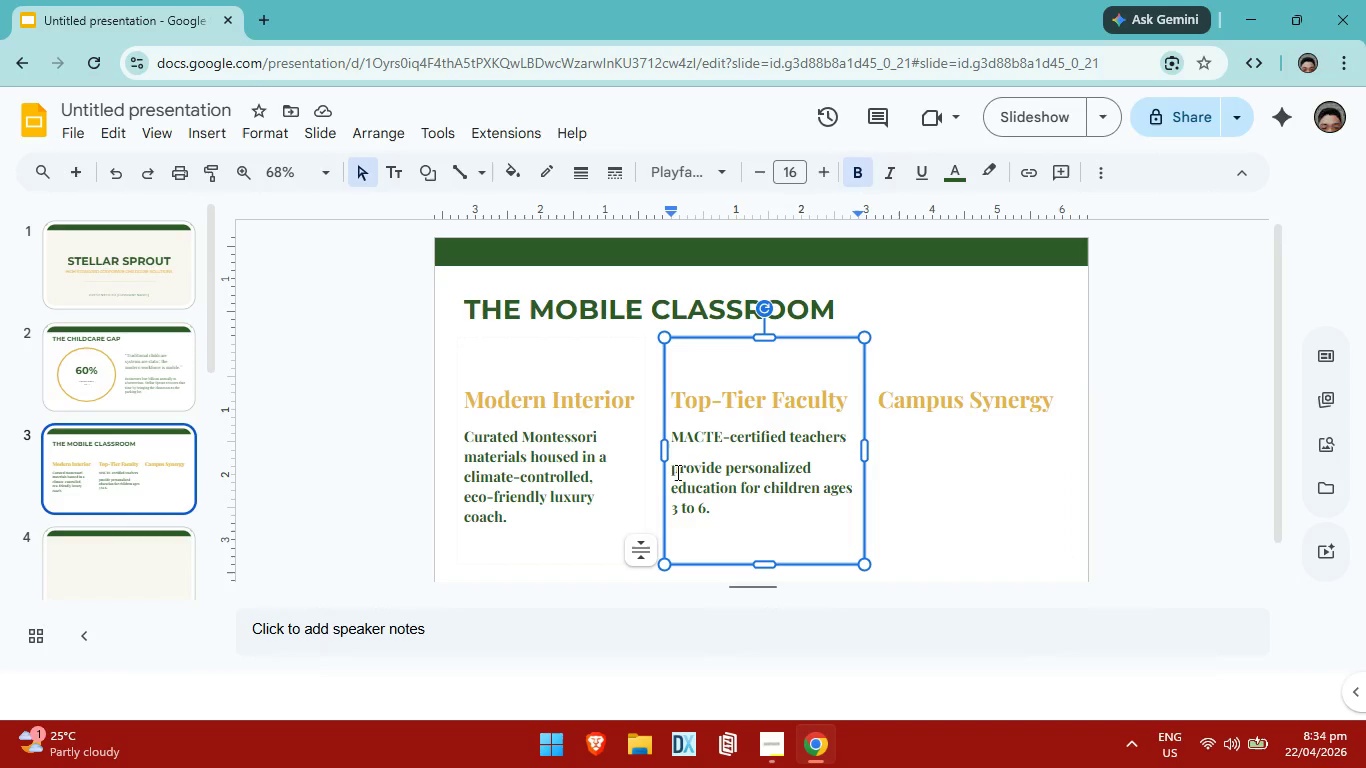 
left_click([676, 473])
 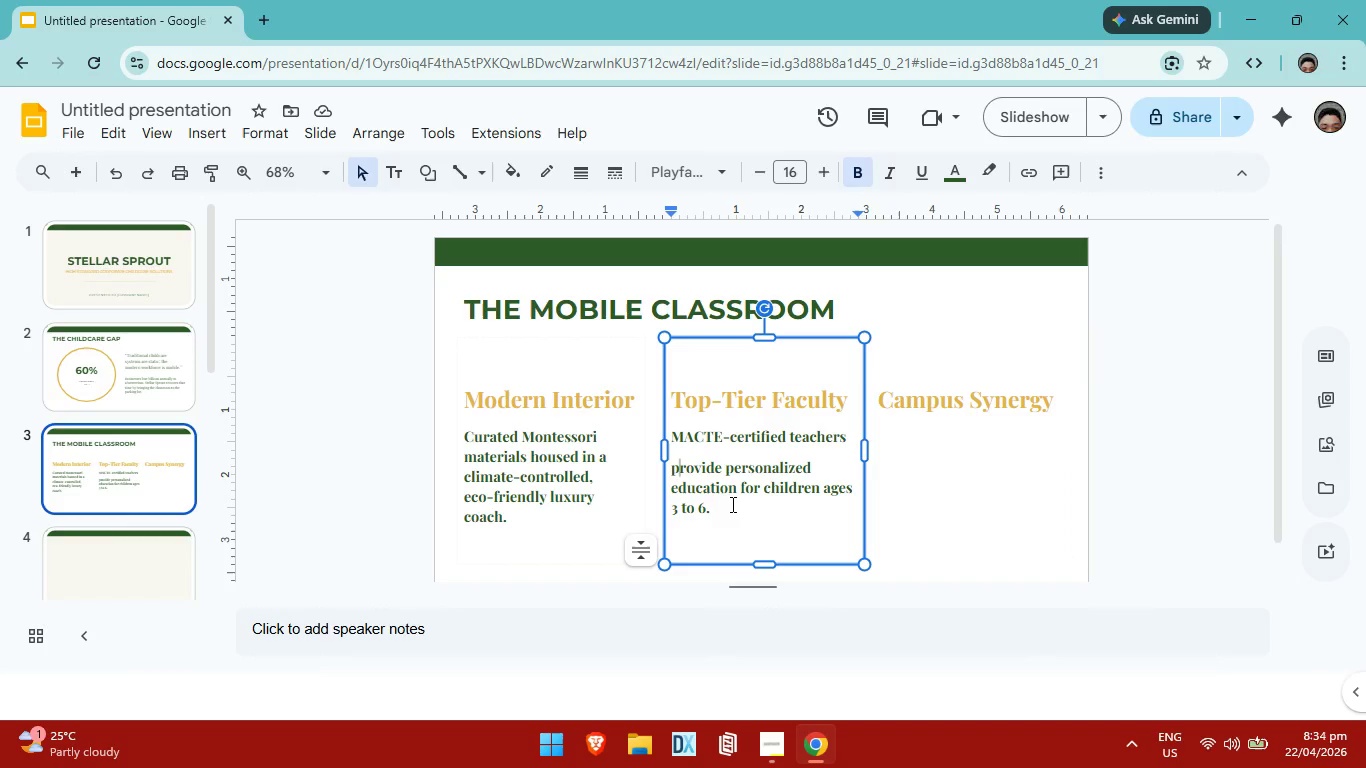 
left_click_drag(start_coordinate=[731, 504], to_coordinate=[671, 438])
 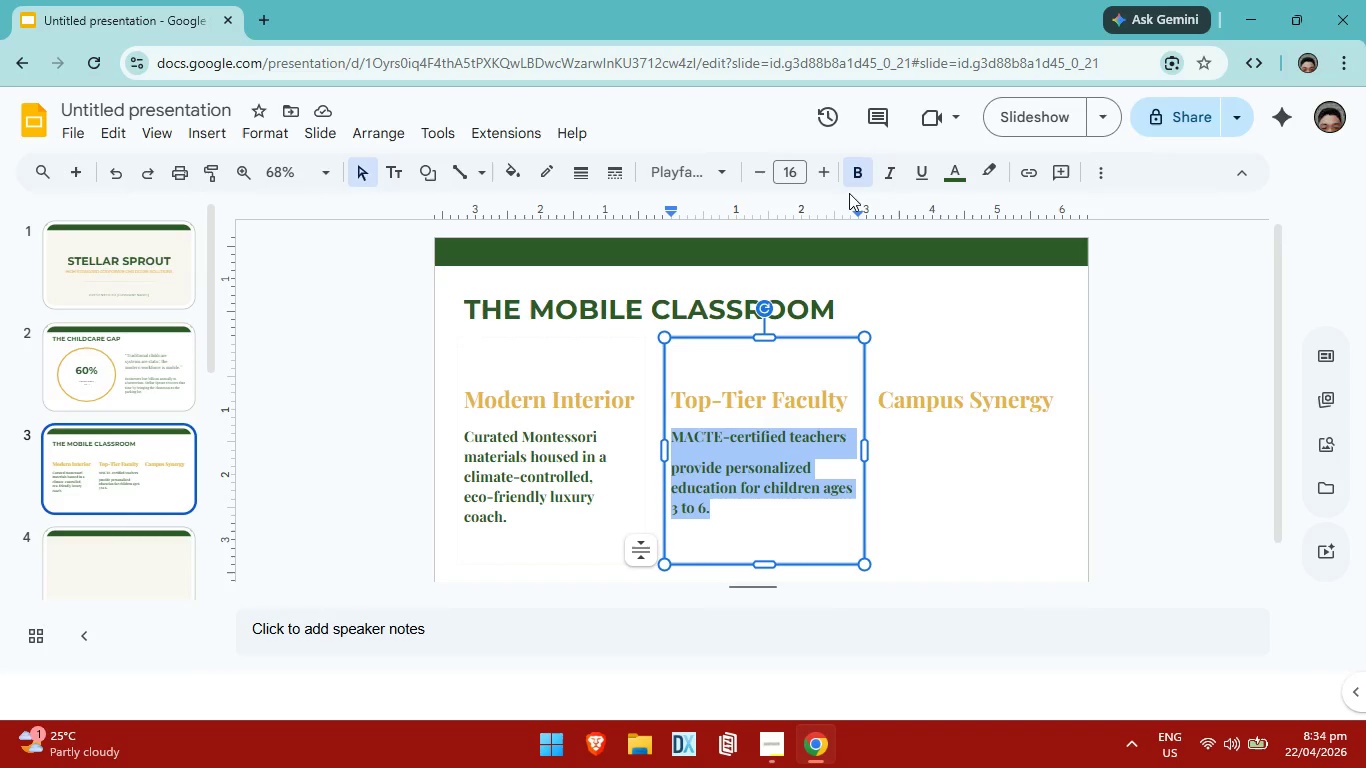 
left_click([854, 171])
 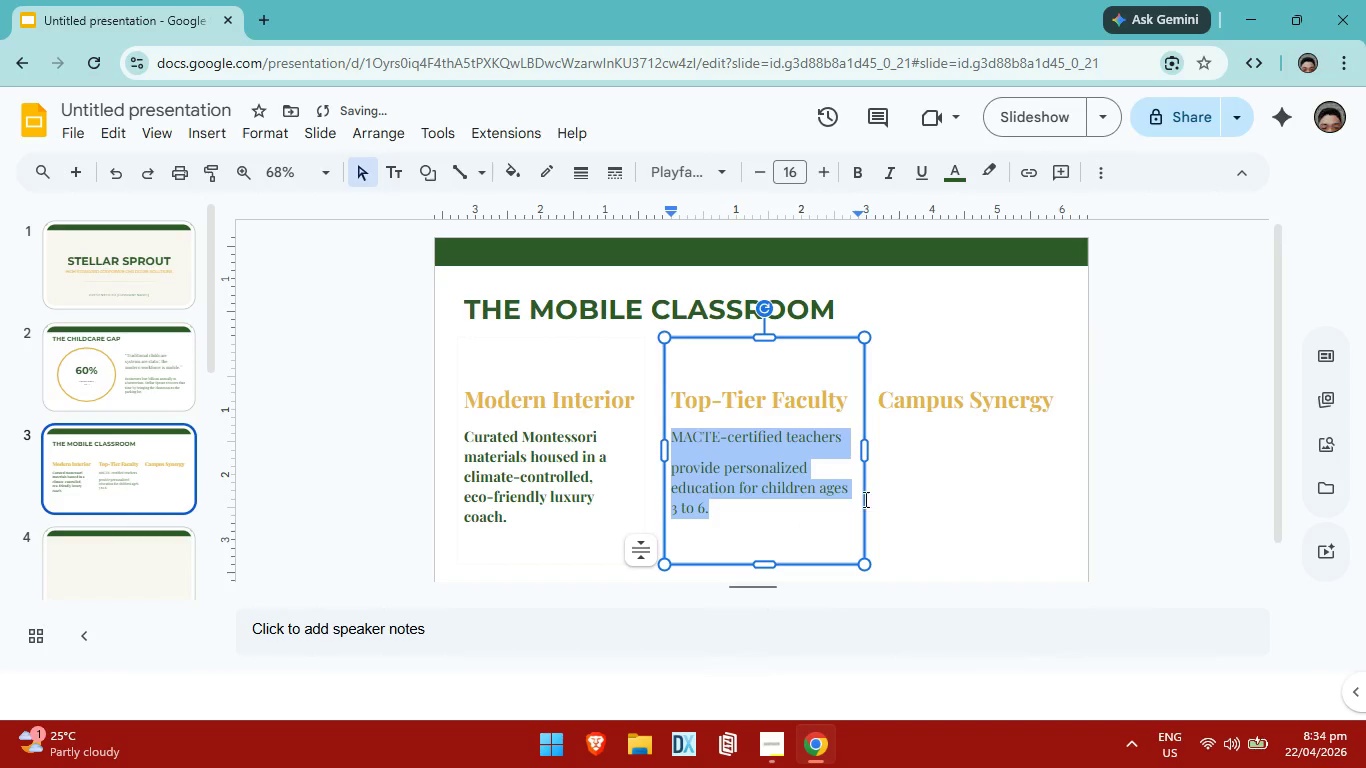 
left_click([946, 492])
 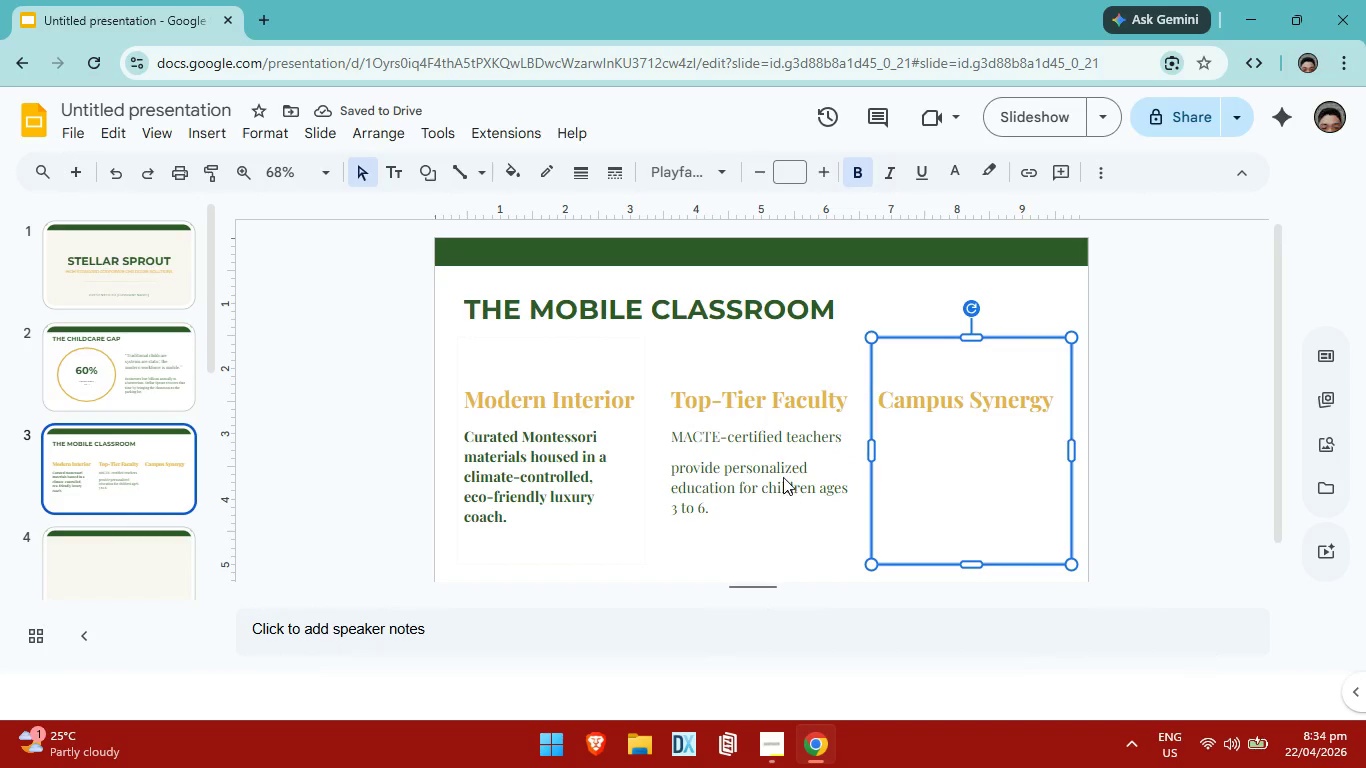 
left_click([780, 469])
 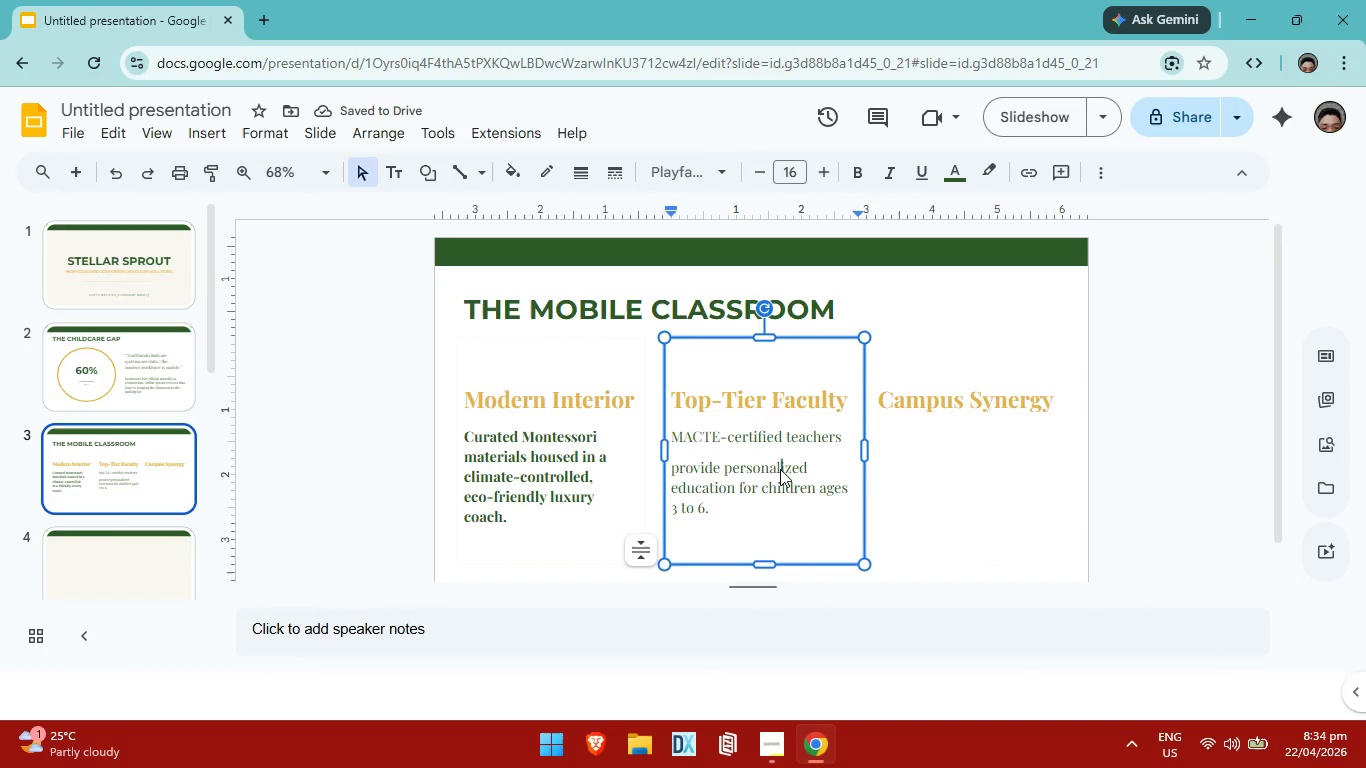 
key(Control+ControlLeft)
 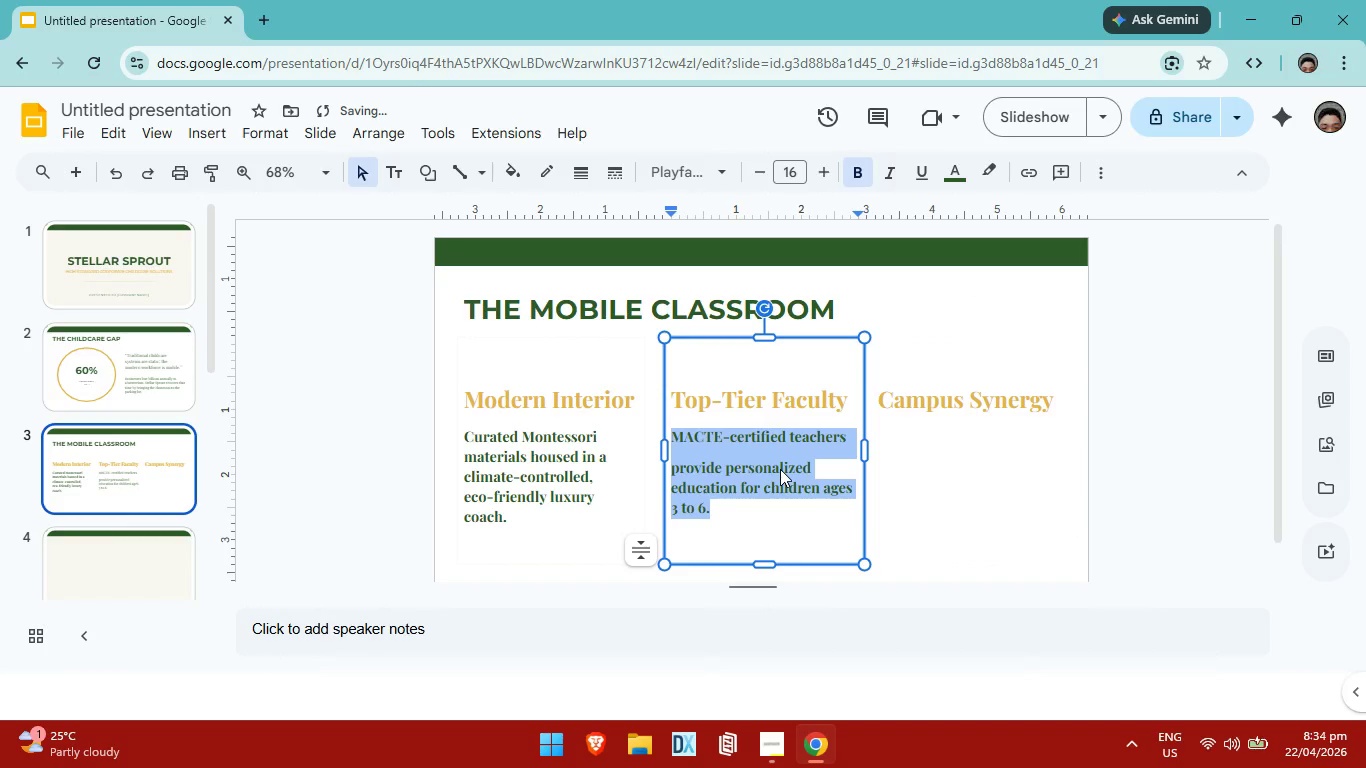 
key(Control+Z)
 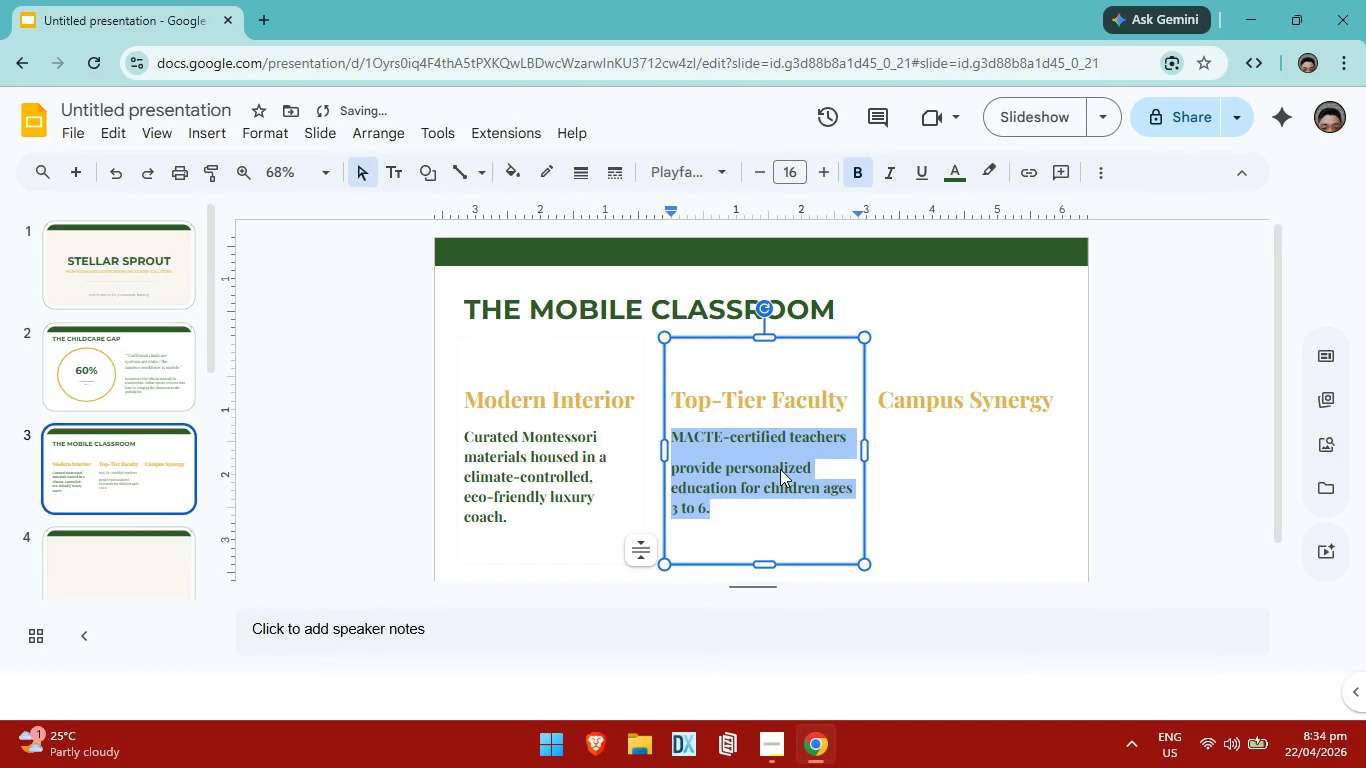 
key(Control+ControlLeft)
 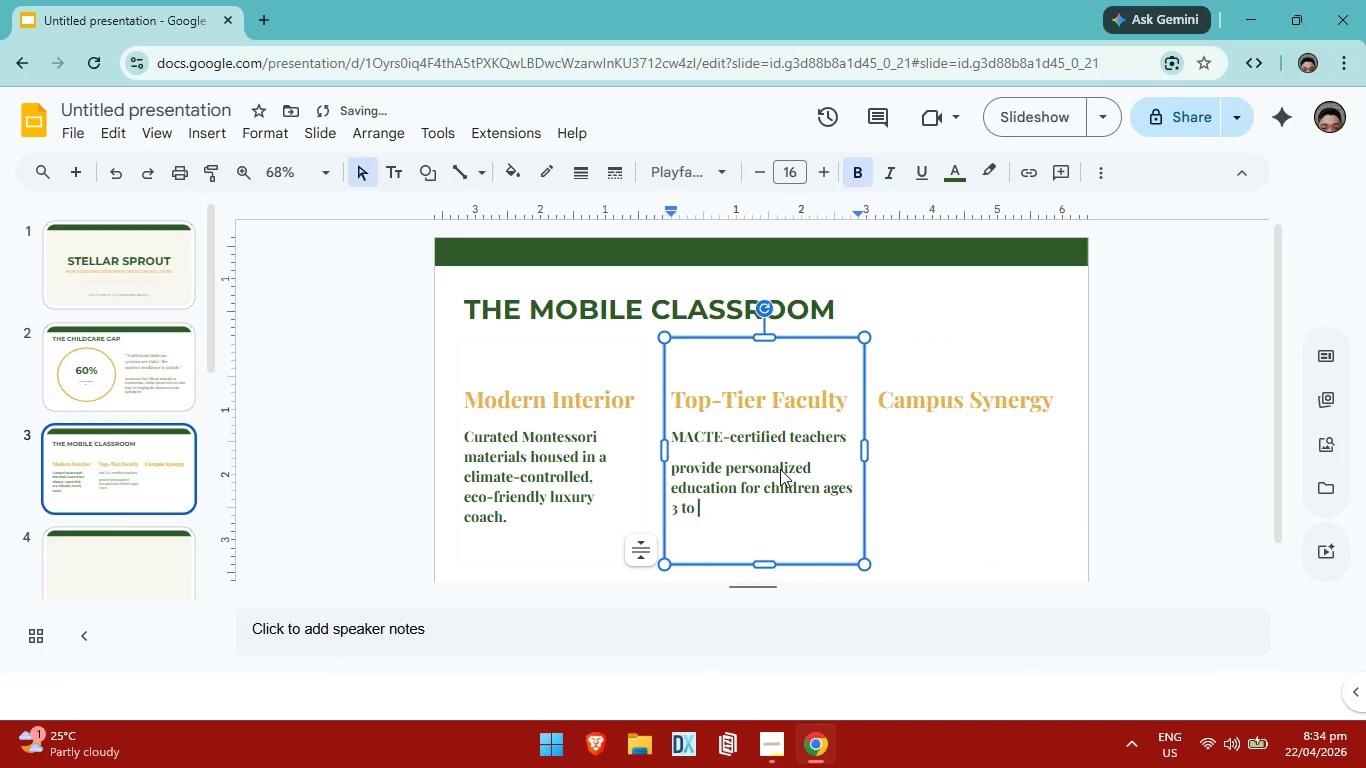 
key(Control+Z)
 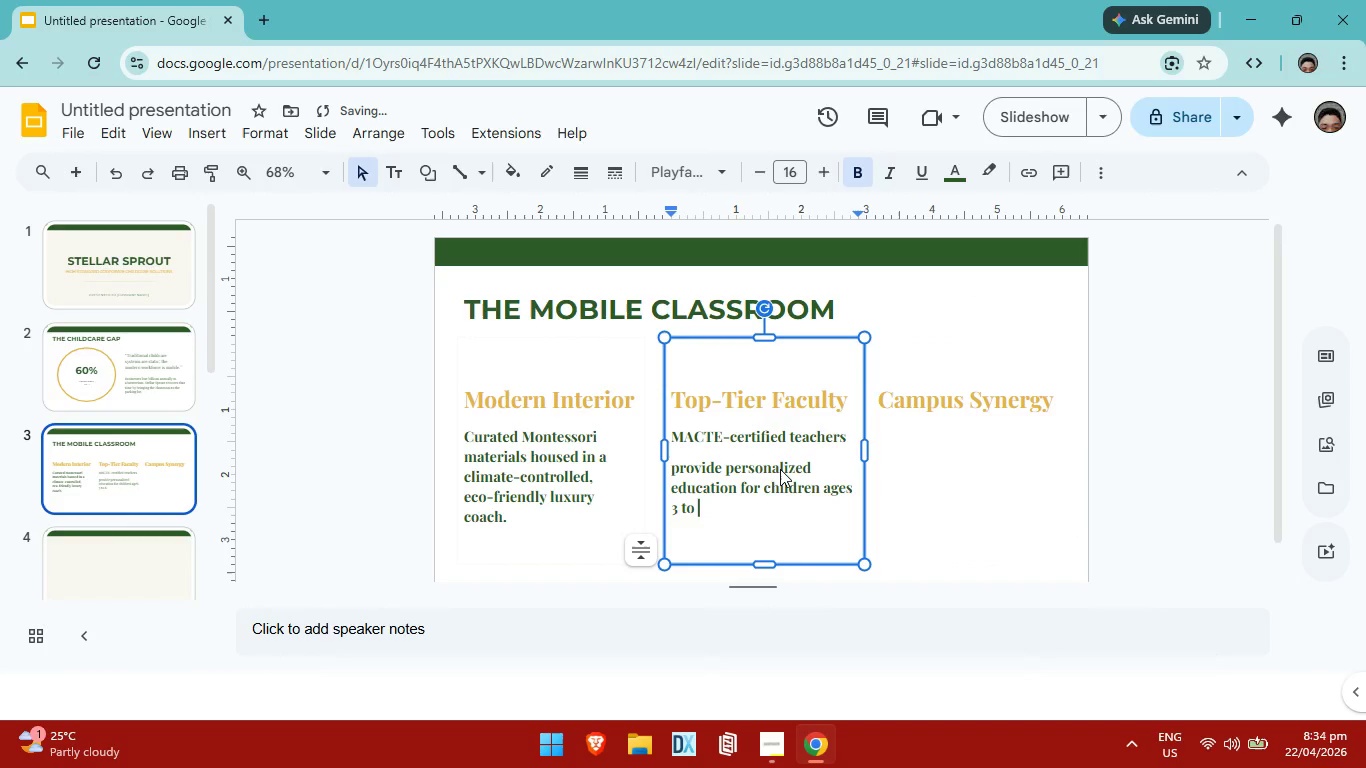 
key(Control+ControlLeft)
 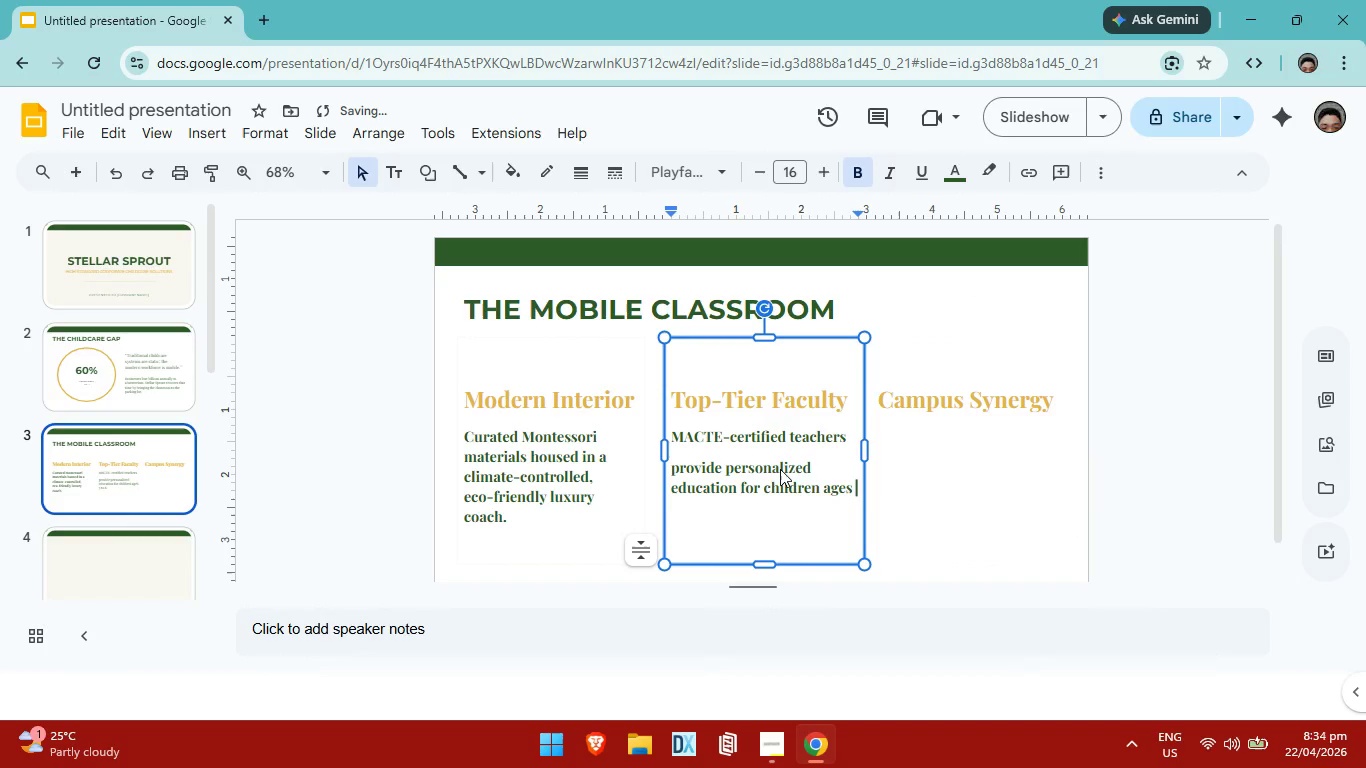 
key(Control+Z)
 